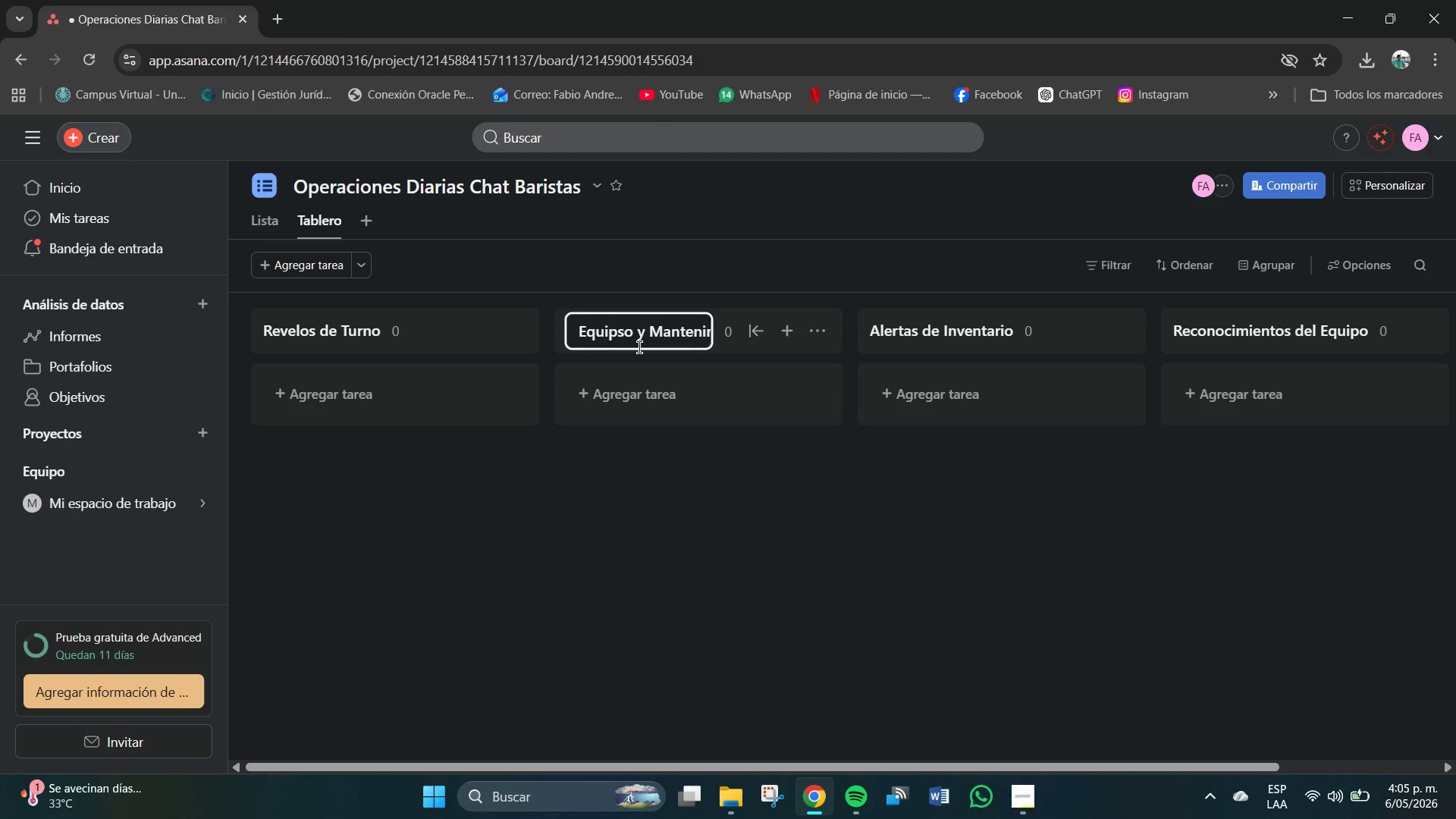 
key(Backspace)
 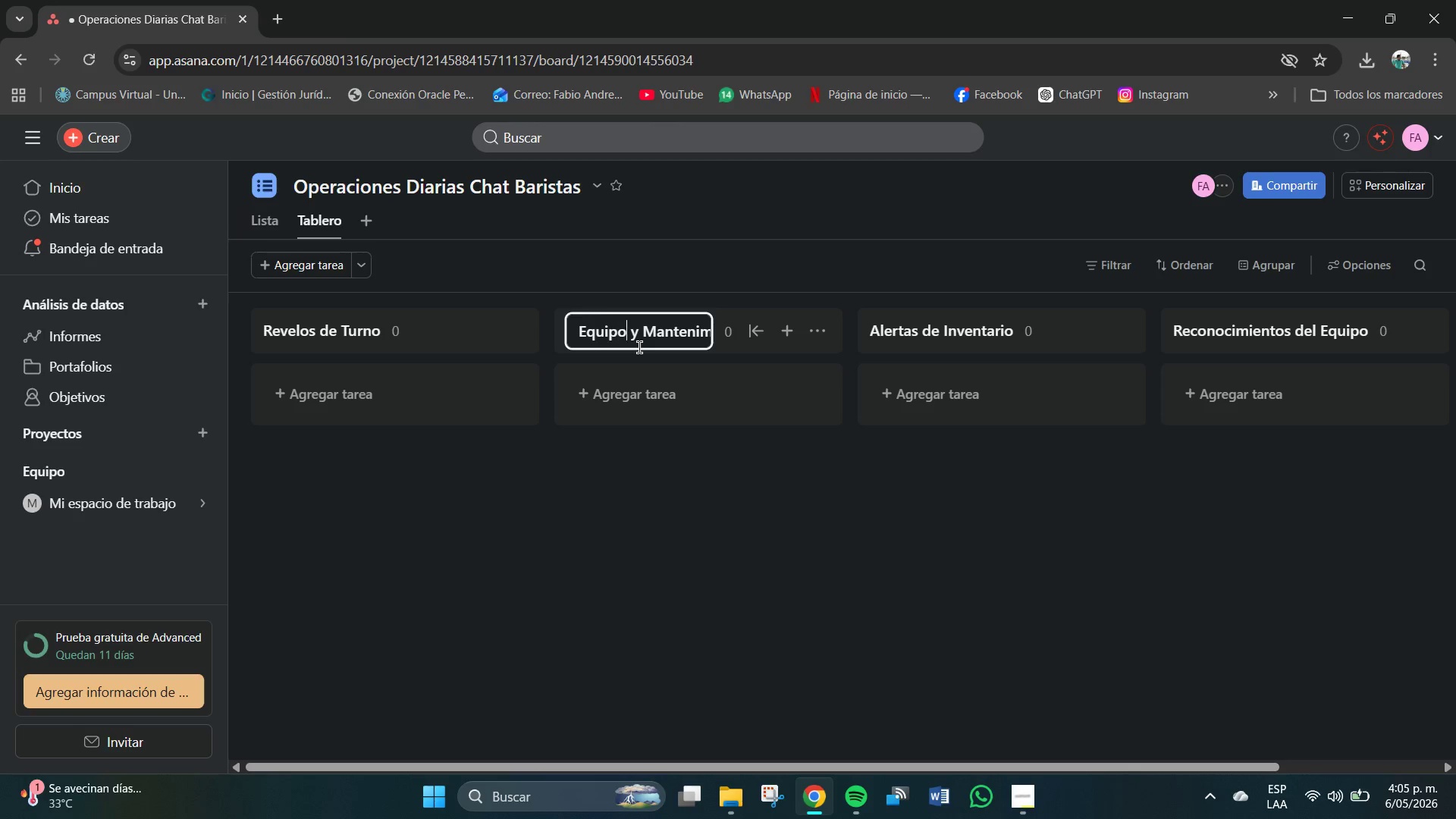 
key(ArrowRight)
 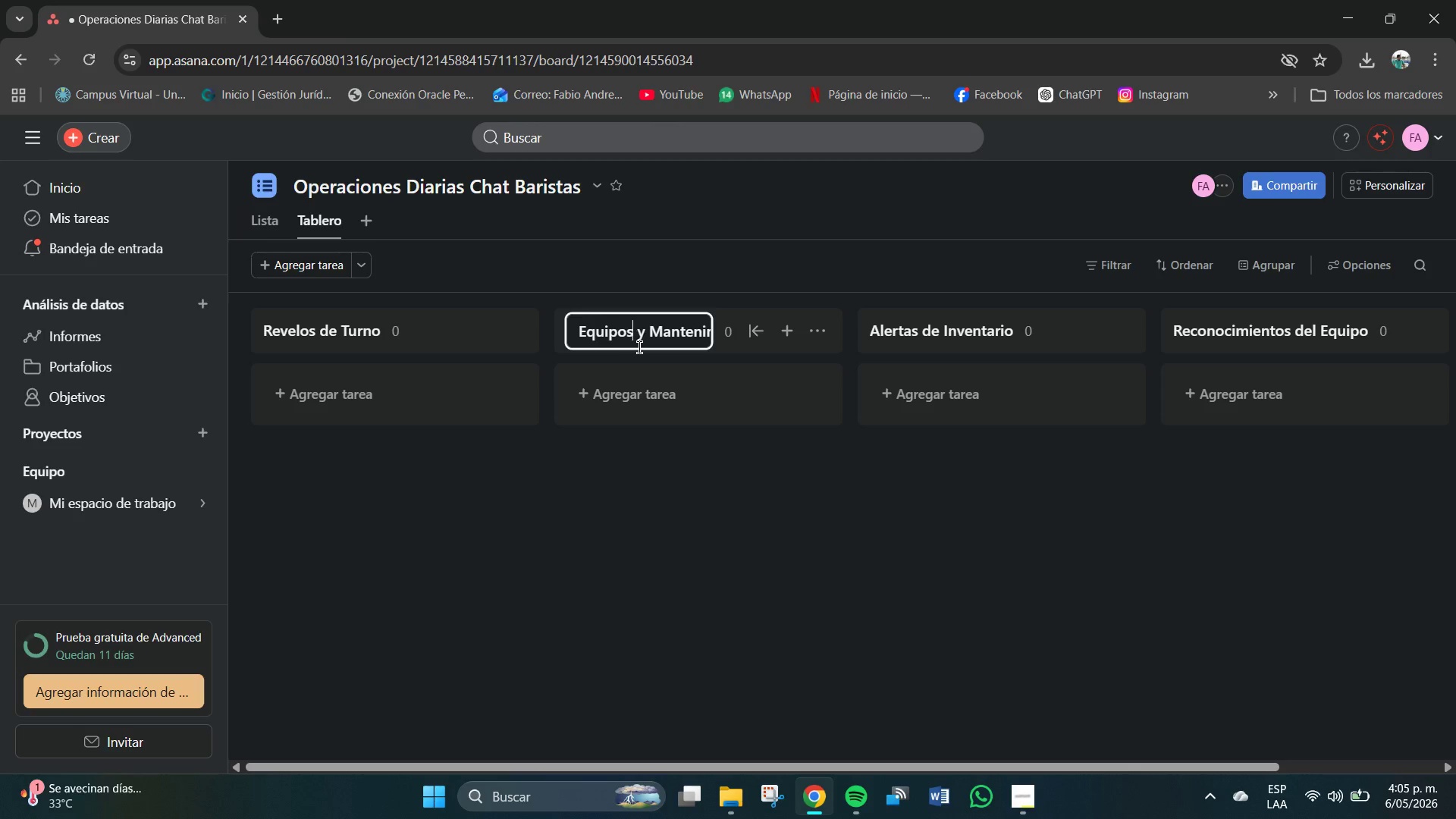 
key(S)
 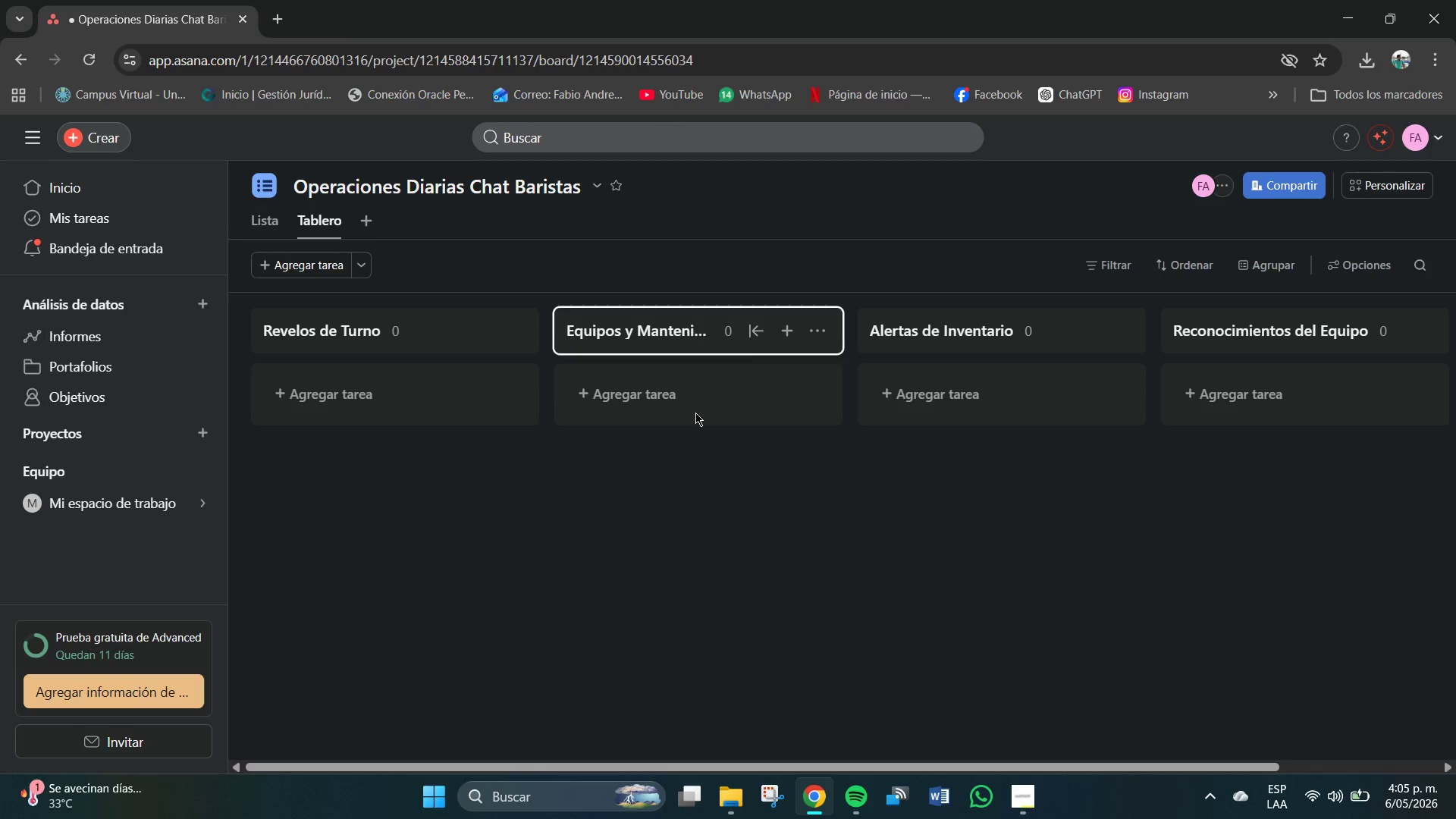 
left_click([678, 502])
 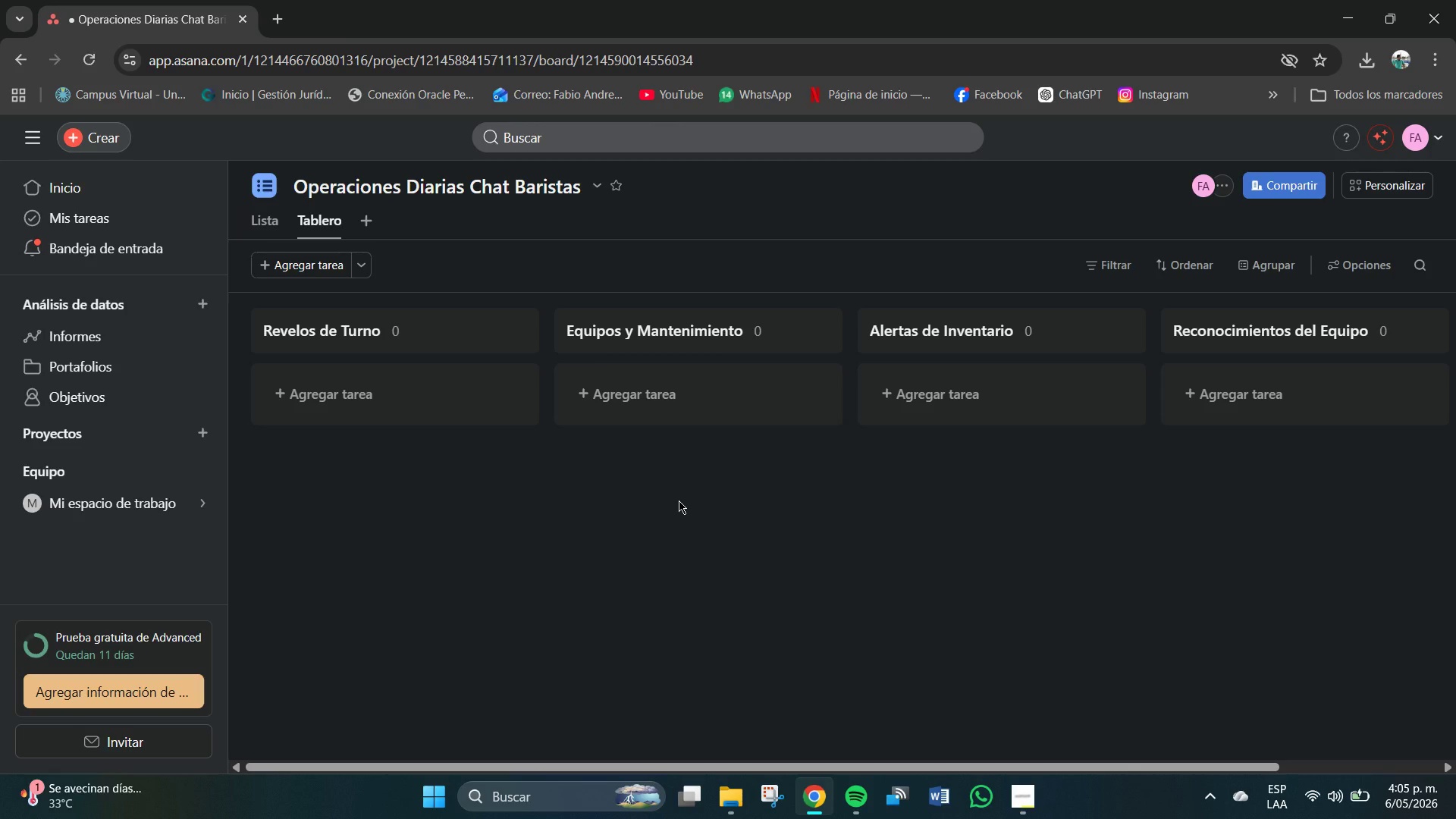 
wait(6.09)
 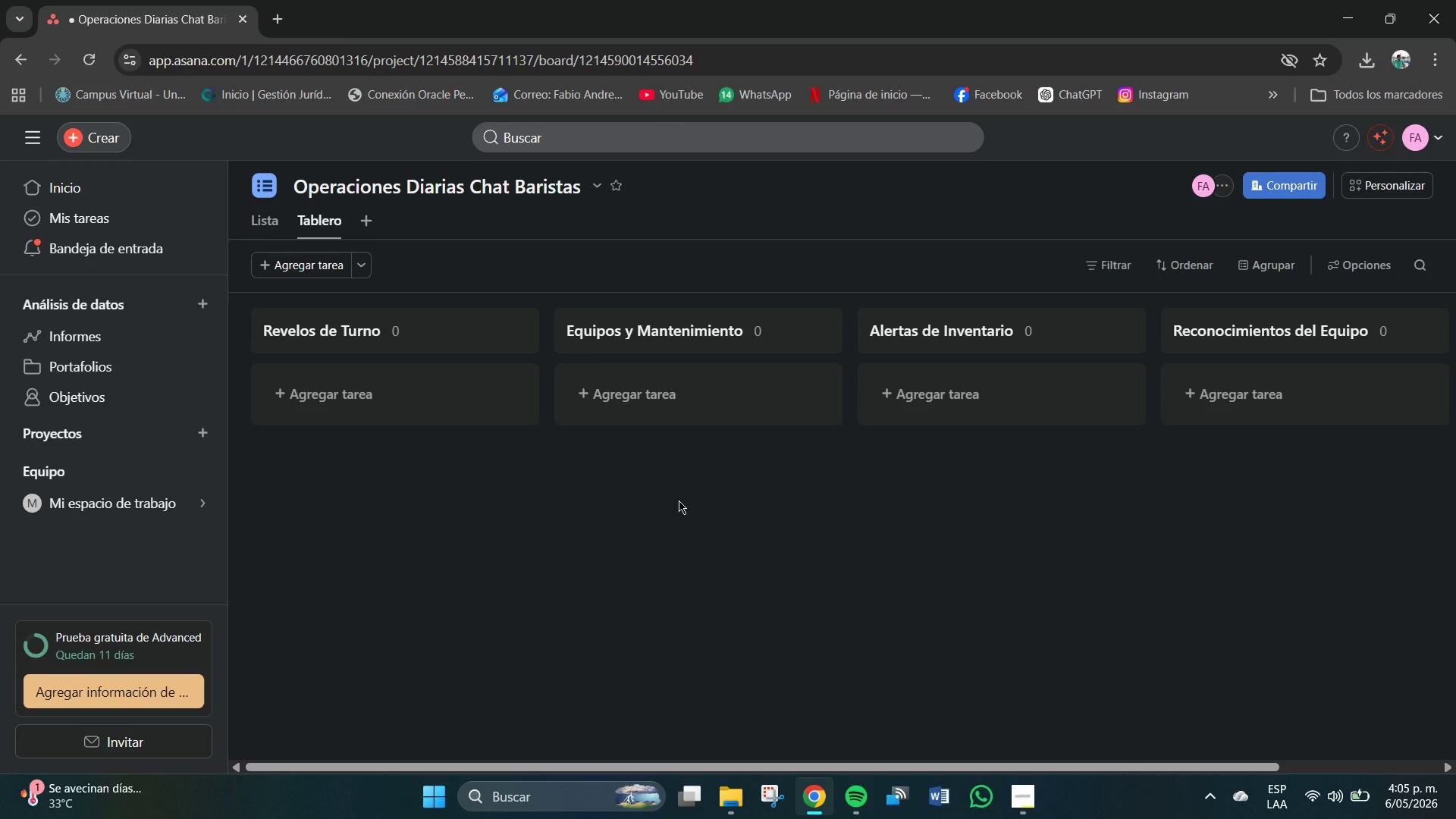 
left_click_drag(start_coordinate=[1370, 197], to_coordinate=[1363, 197])
 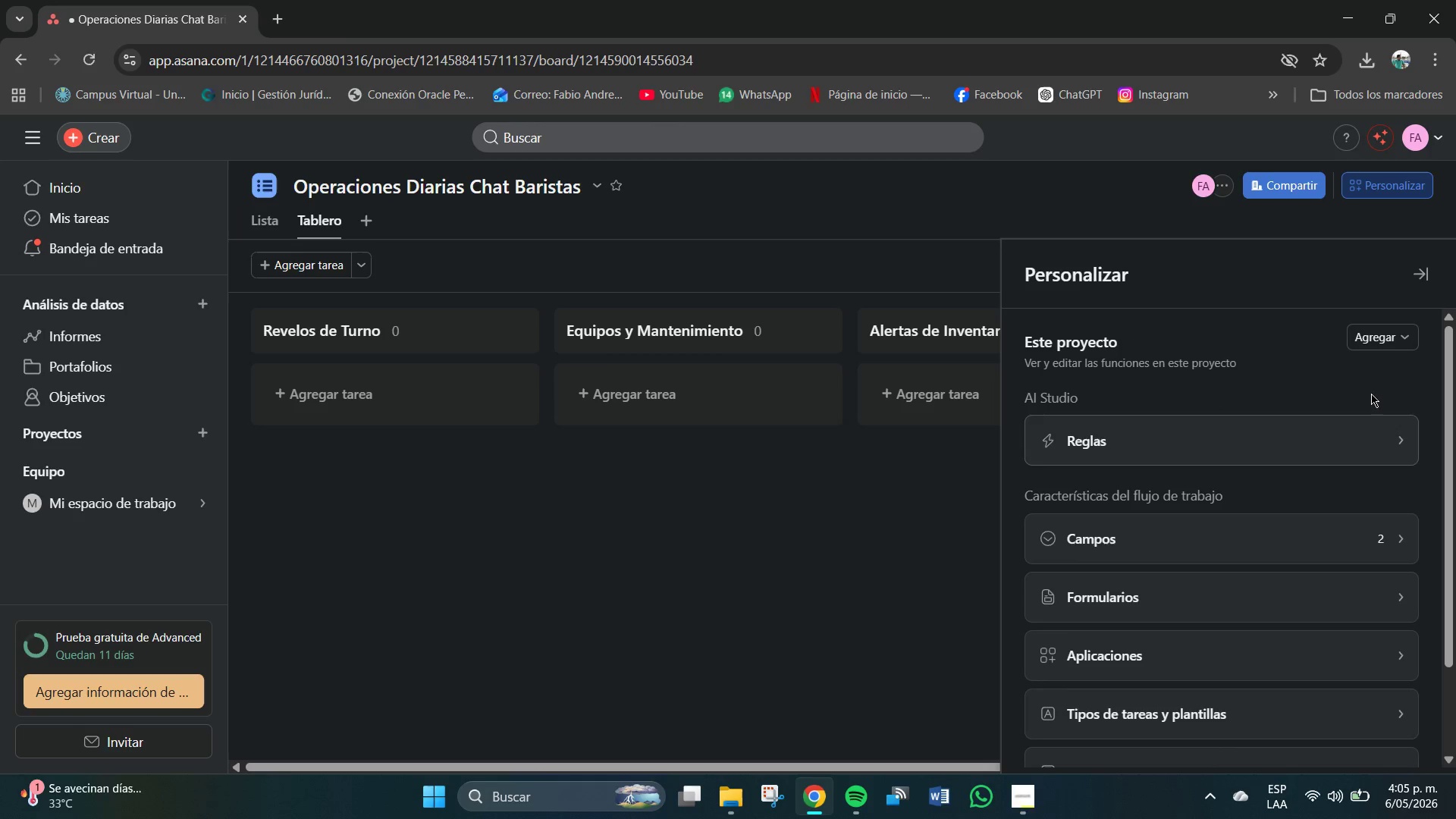 
left_click([1379, 335])
 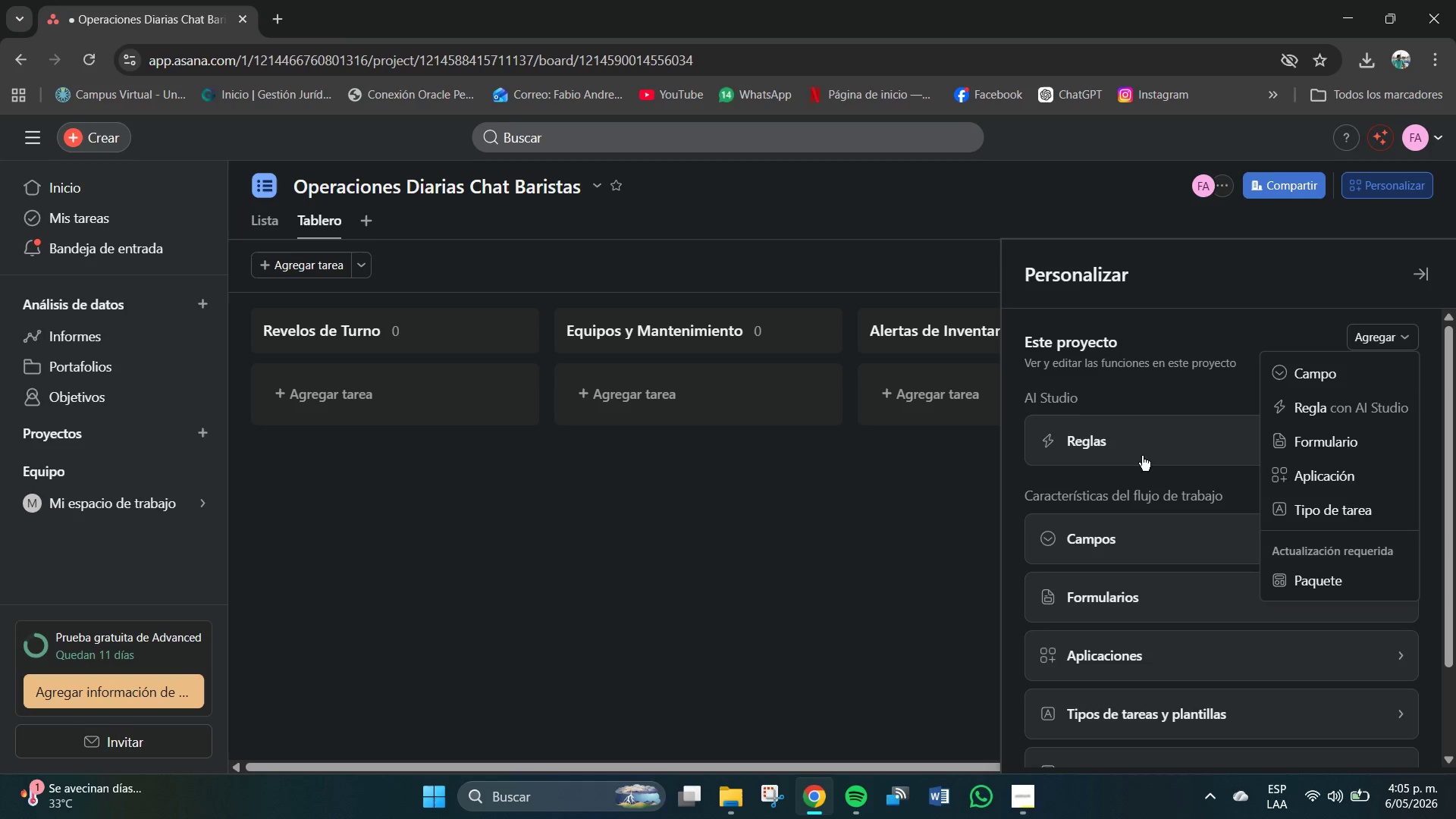 
left_click([1094, 455])
 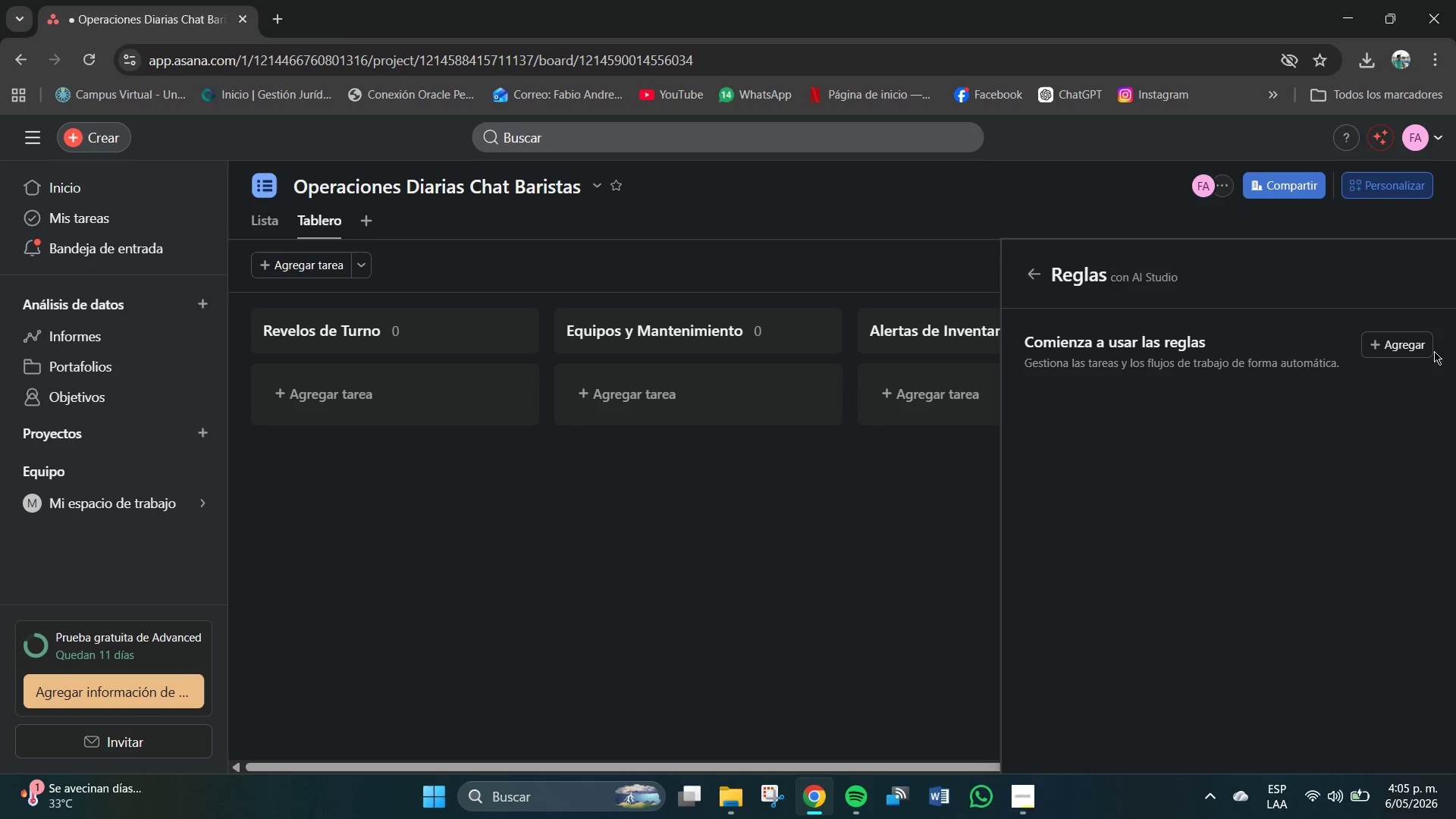 
left_click_drag(start_coordinate=[1408, 346], to_coordinate=[1404, 344])
 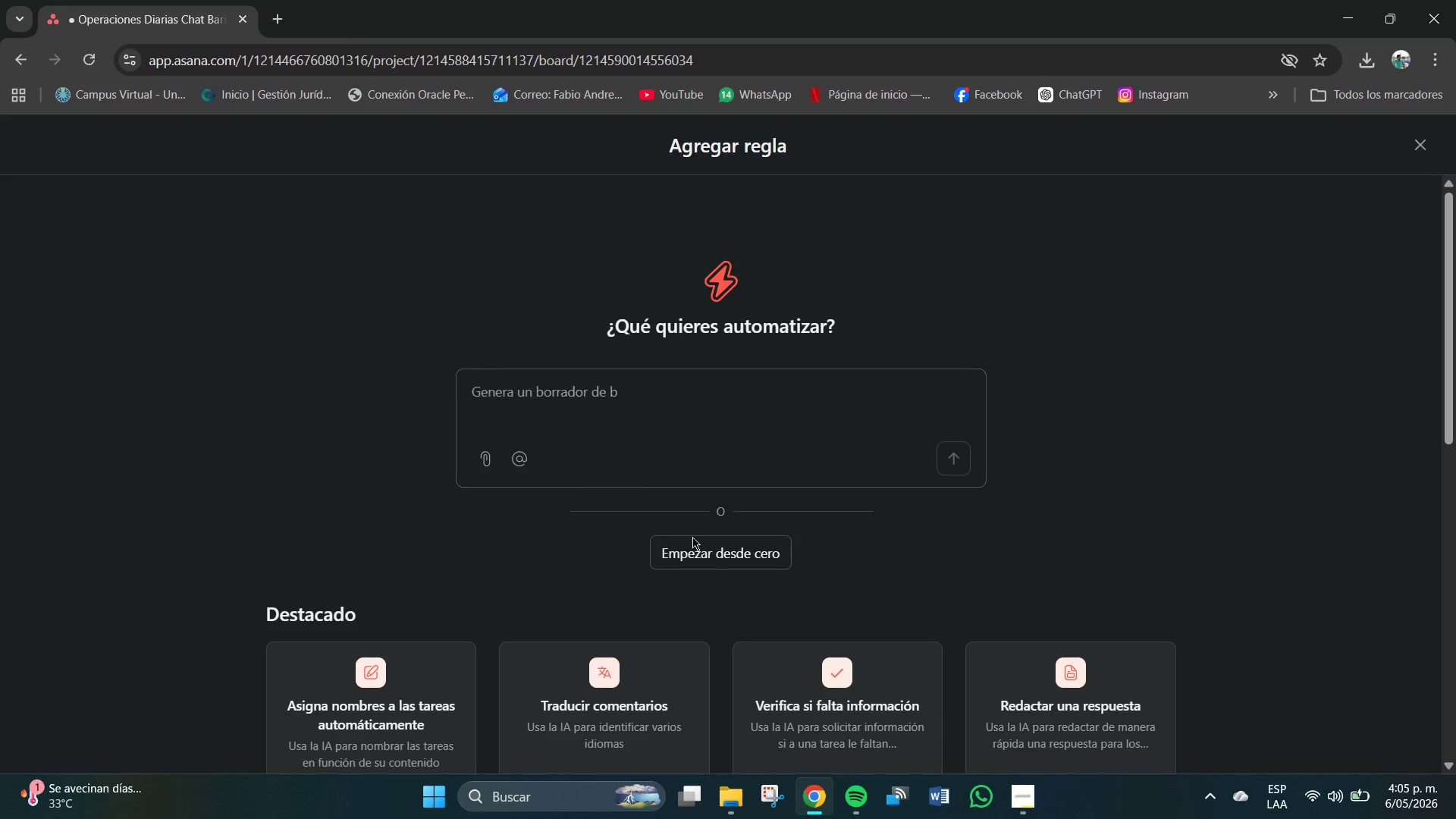 
left_click([721, 548])
 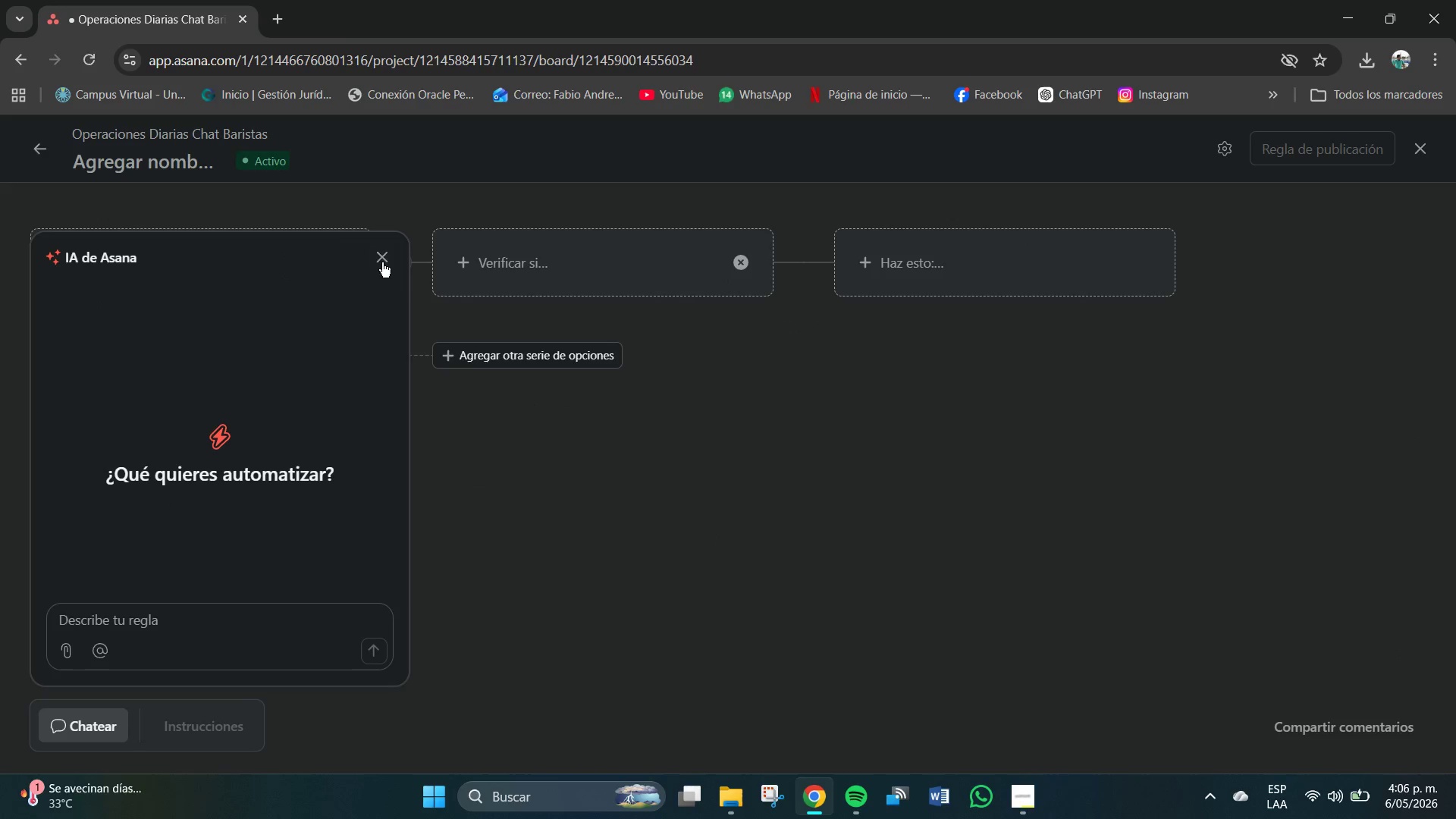 
double_click([235, 252])
 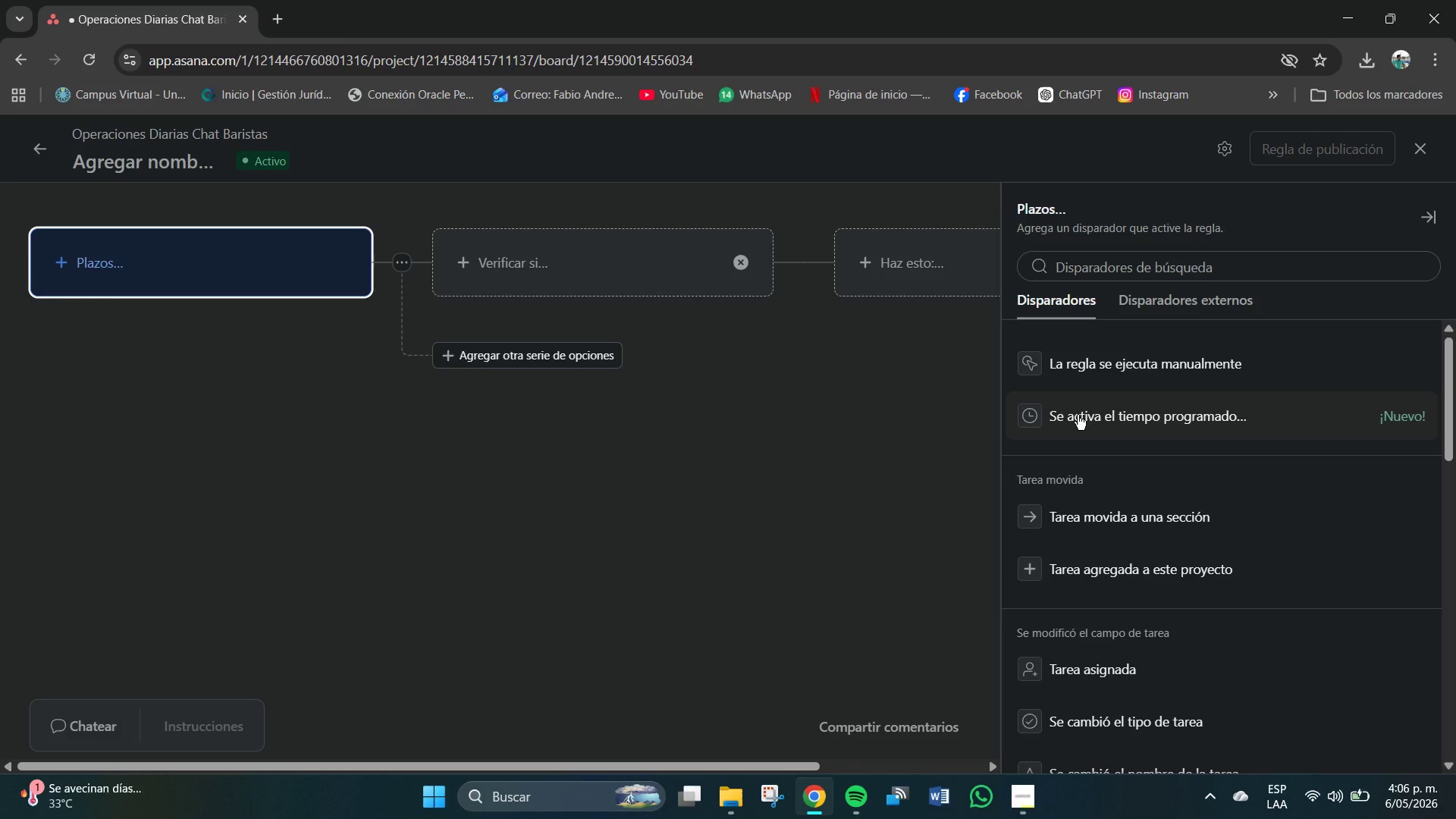 
left_click([1145, 502])
 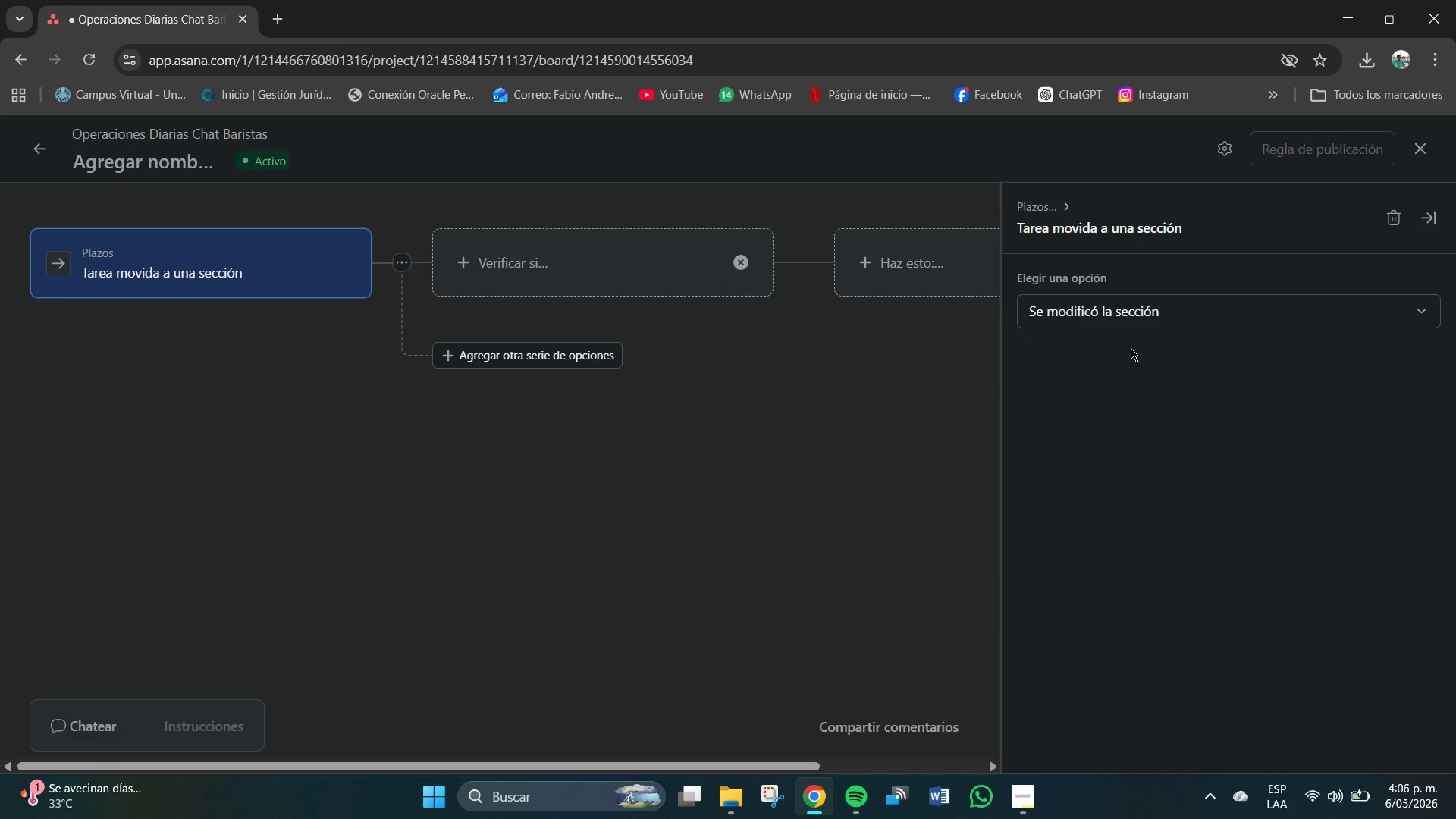 
left_click([1106, 315])
 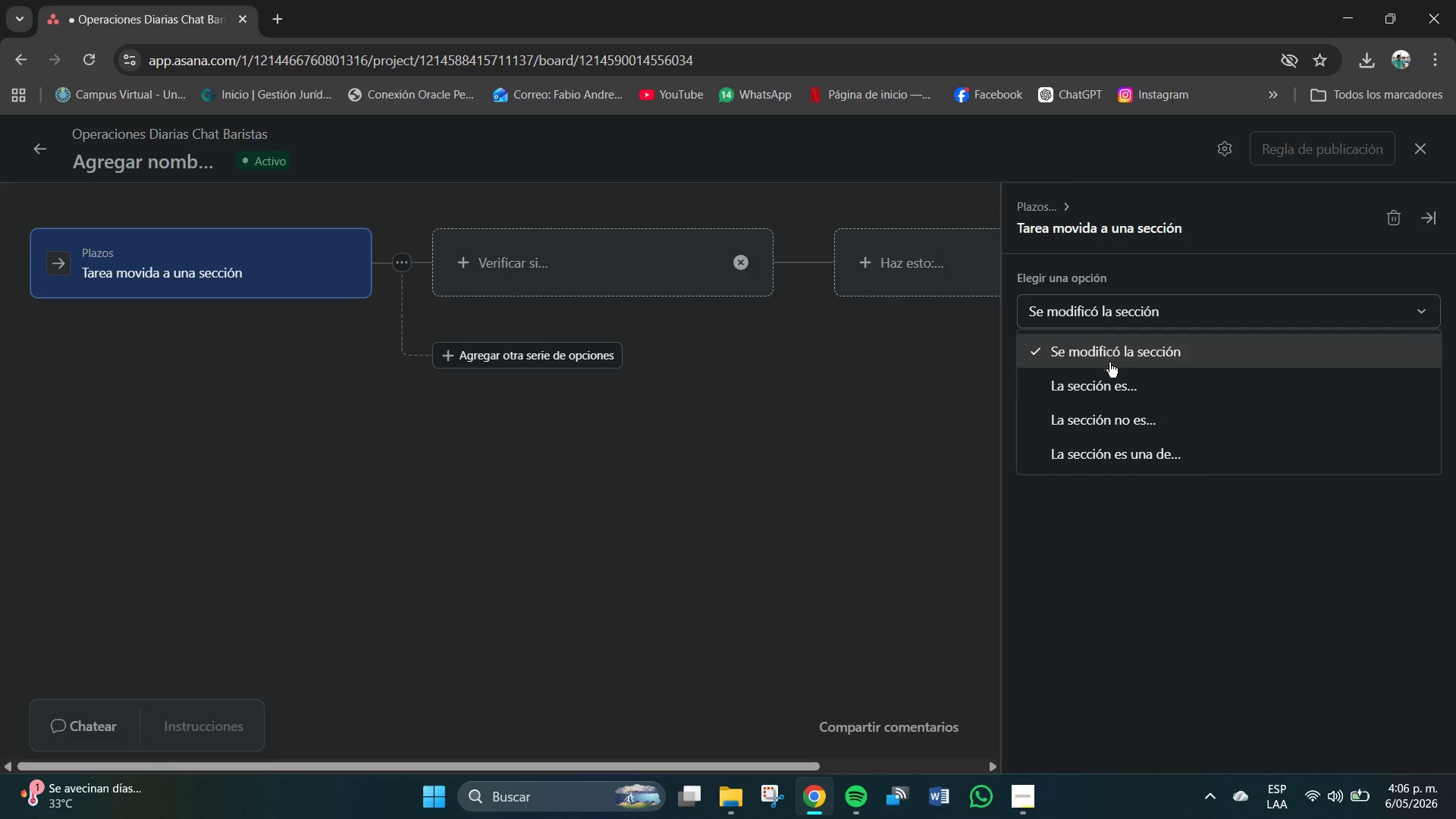 
left_click([1103, 381])
 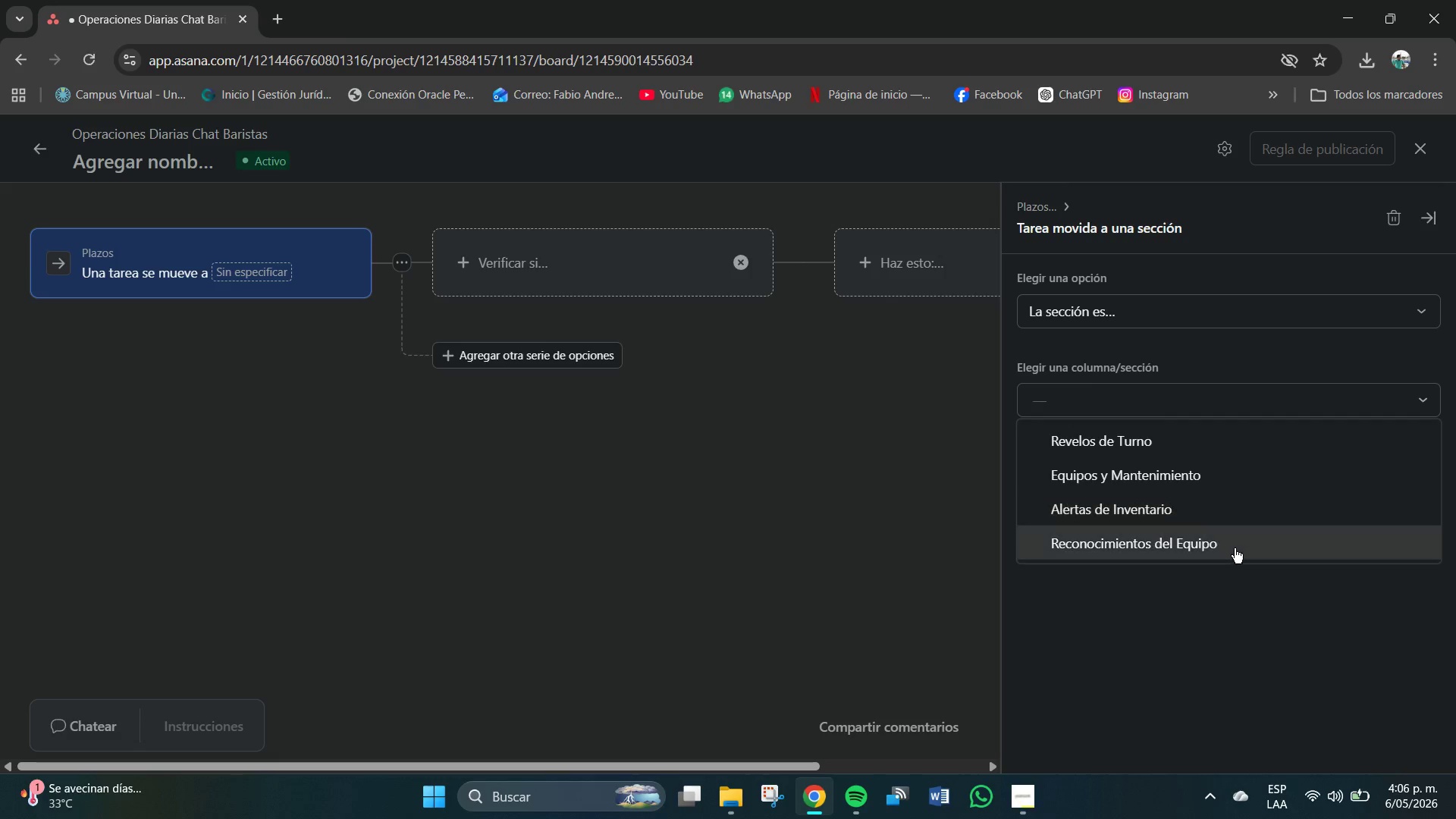 
left_click([1128, 476])
 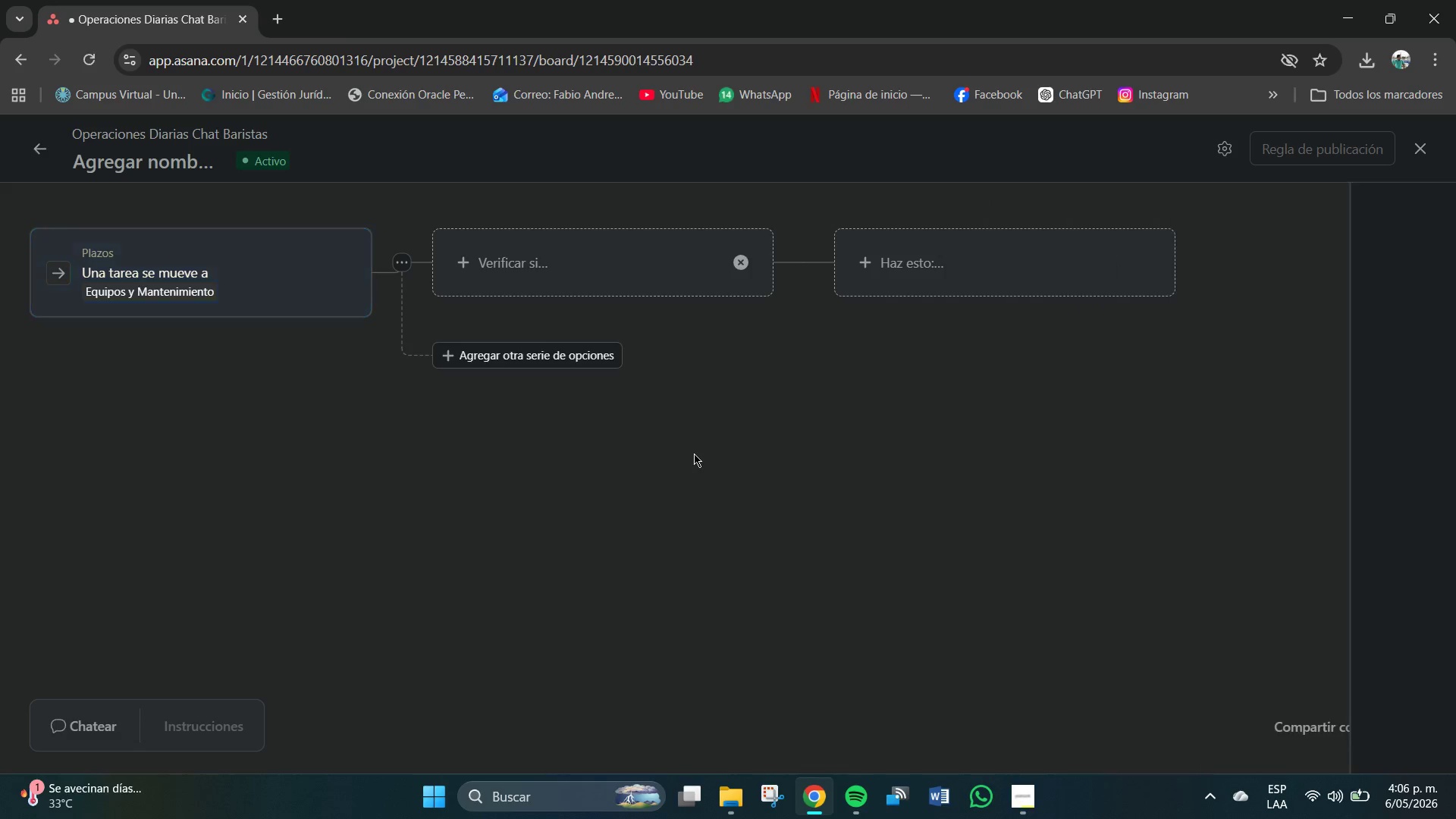 
left_click([204, 316])
 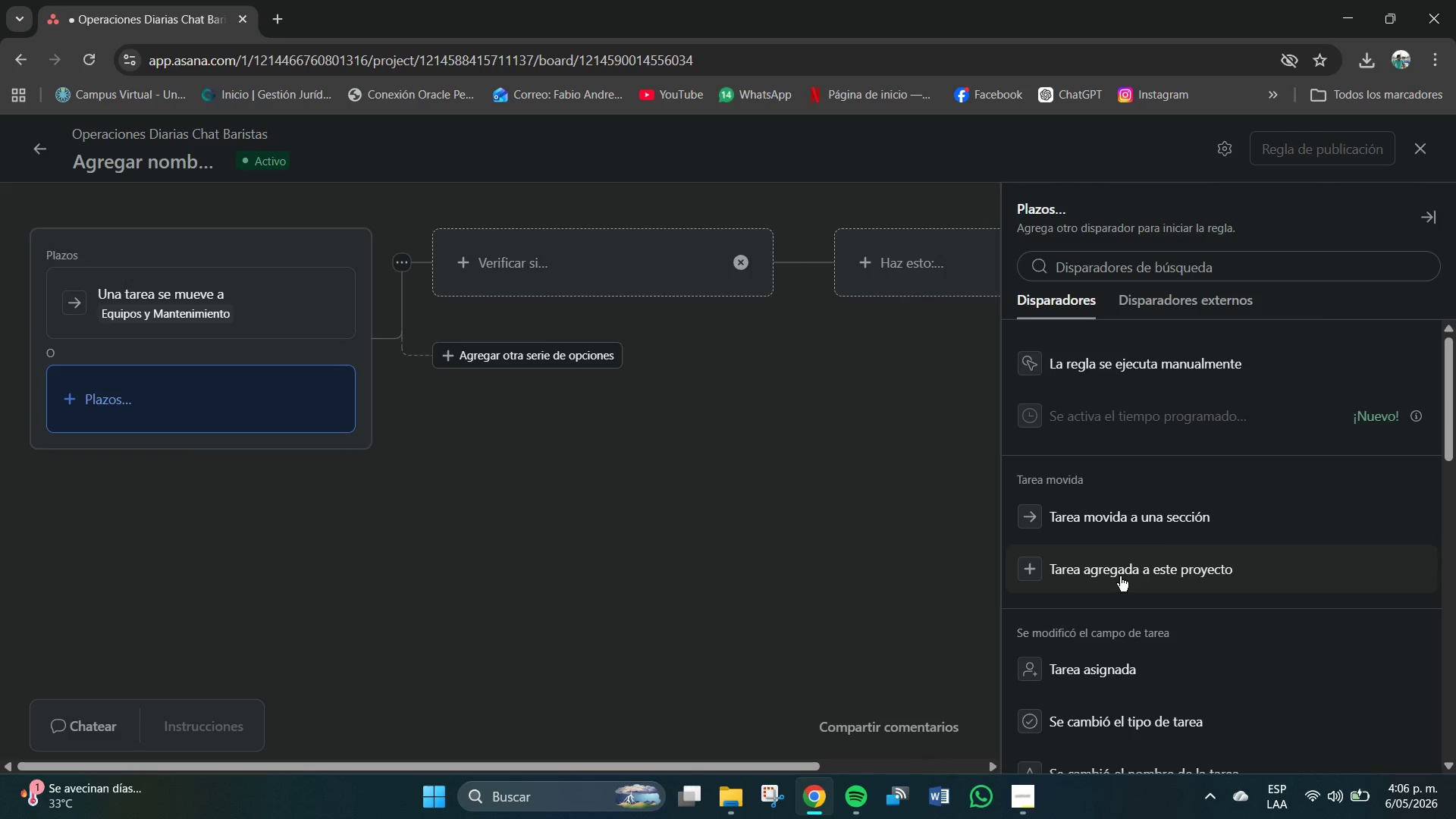 
left_click([453, 489])
 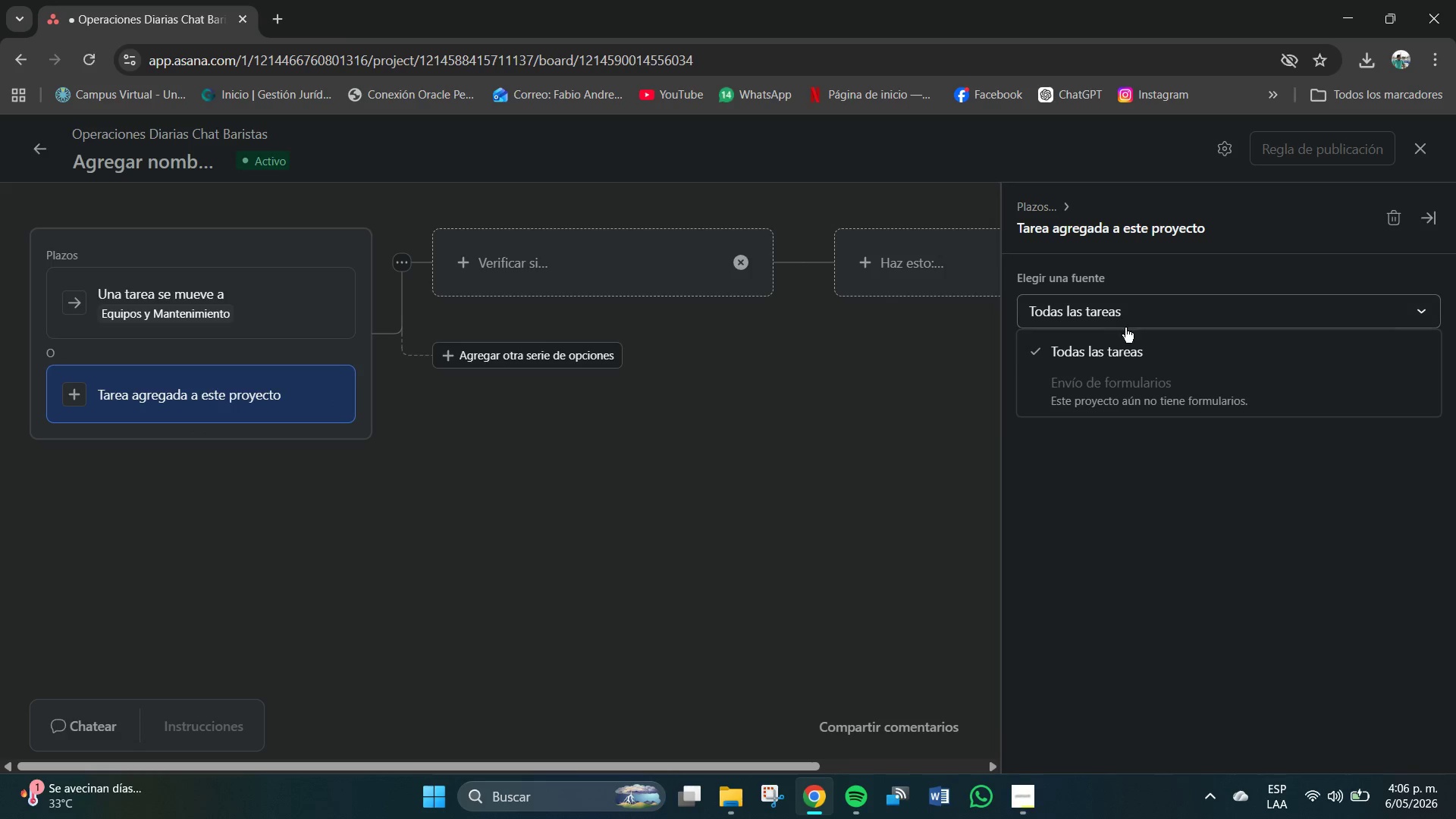 
double_click([727, 444])
 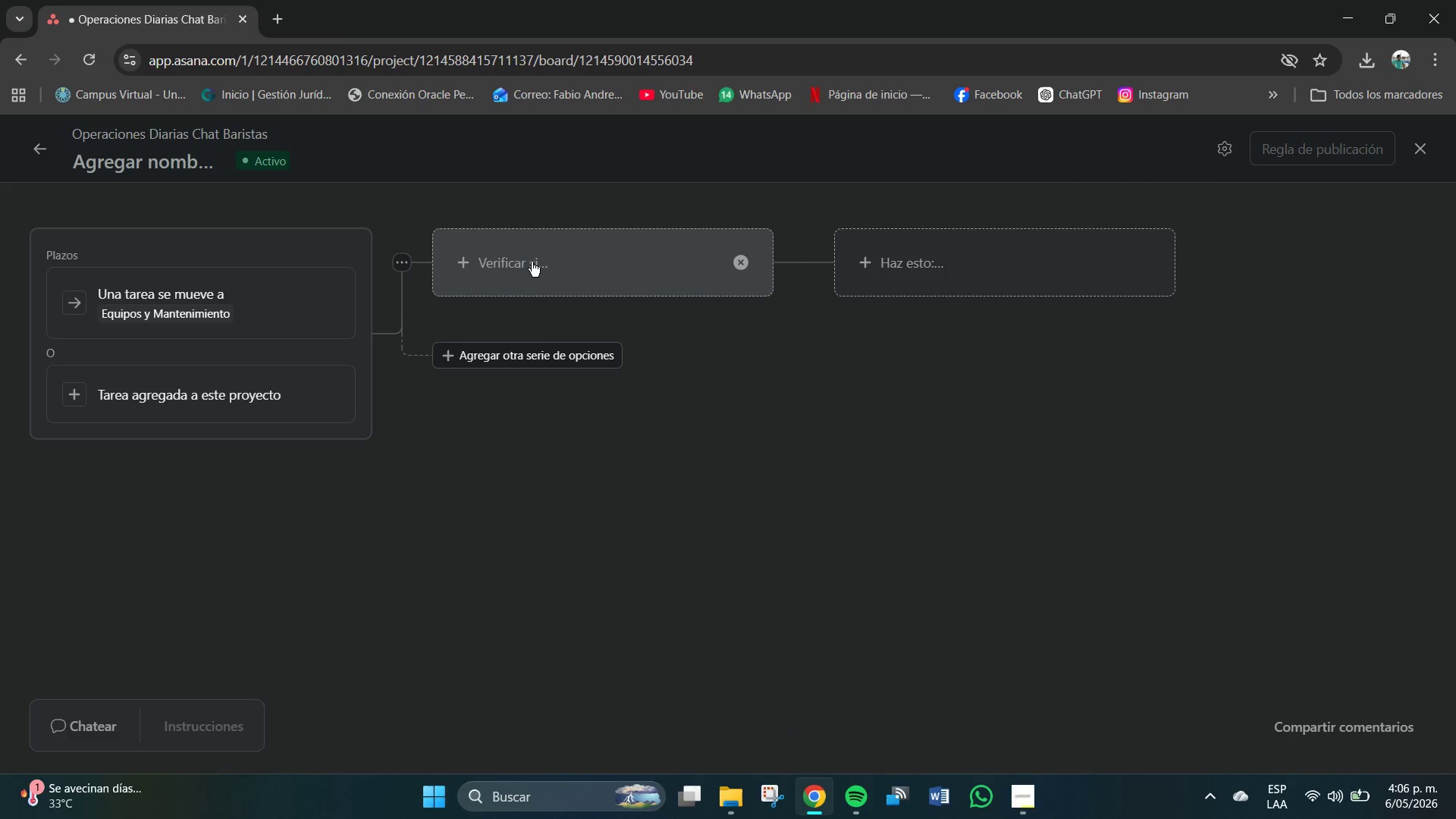 
left_click([532, 261])
 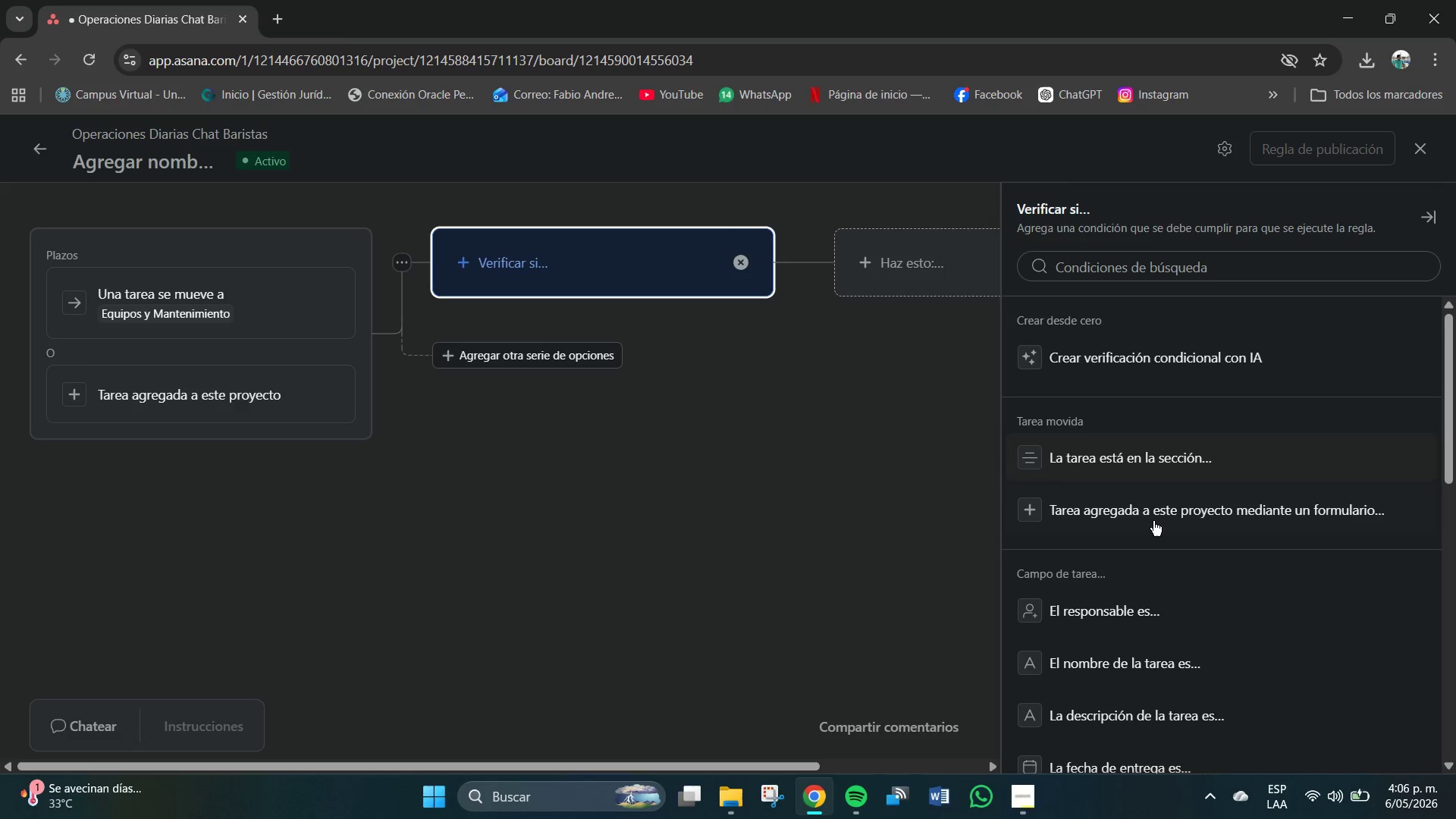 
wait(29.97)
 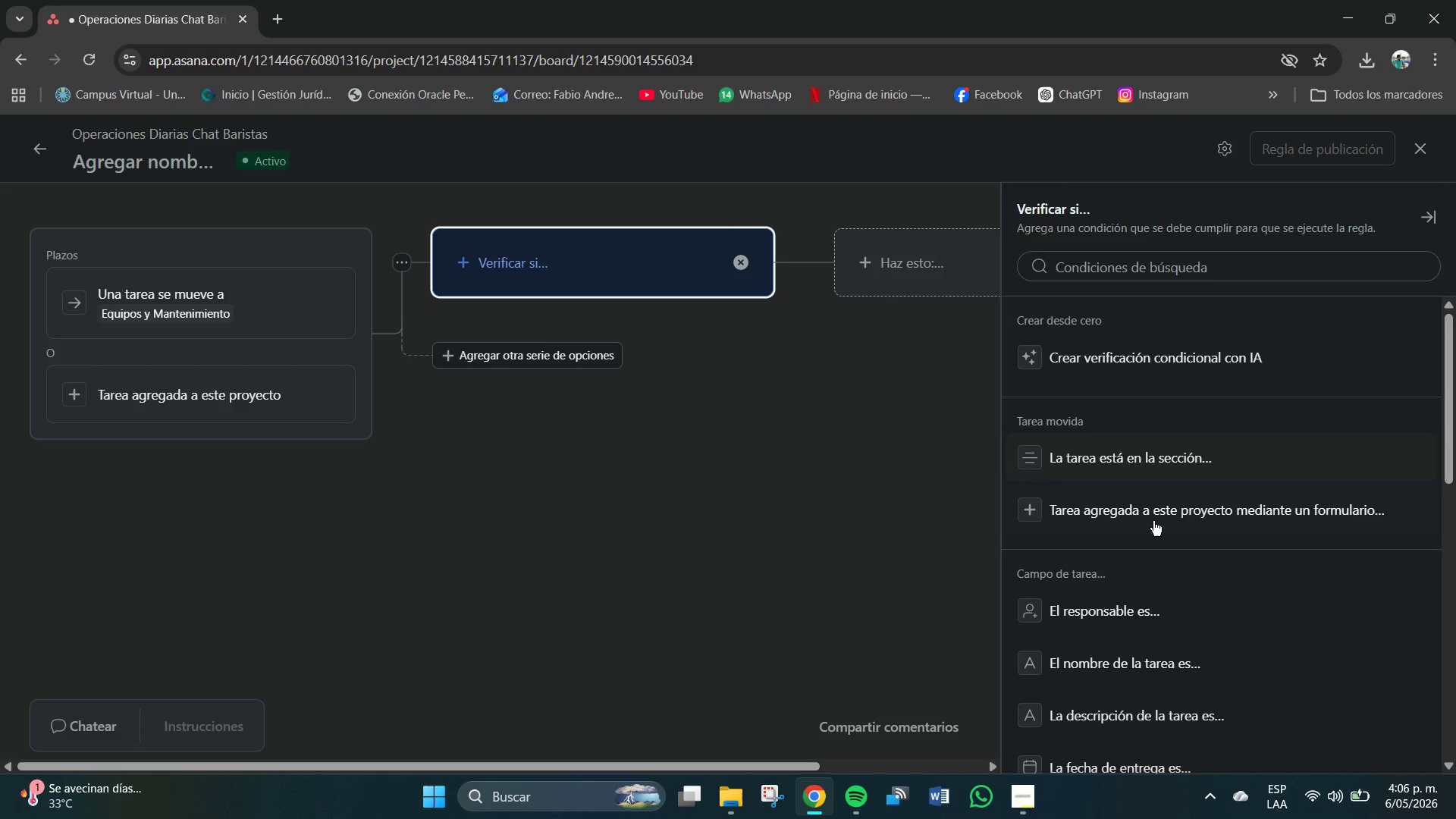 
scroll: coordinate [1161, 620], scroll_direction: down, amount: 8.0
 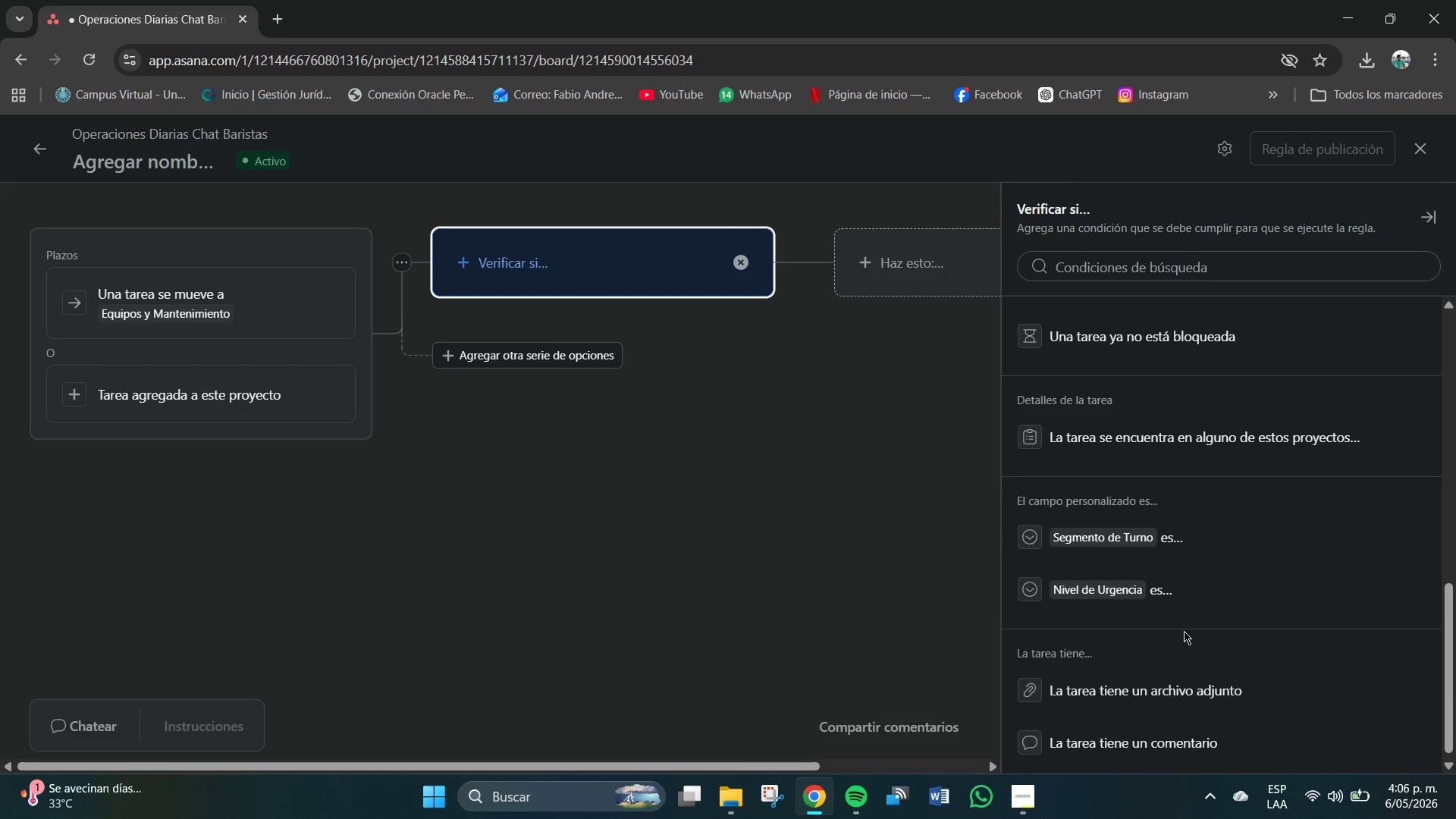 
scroll: coordinate [1184, 632], scroll_direction: up, amount: 13.0
 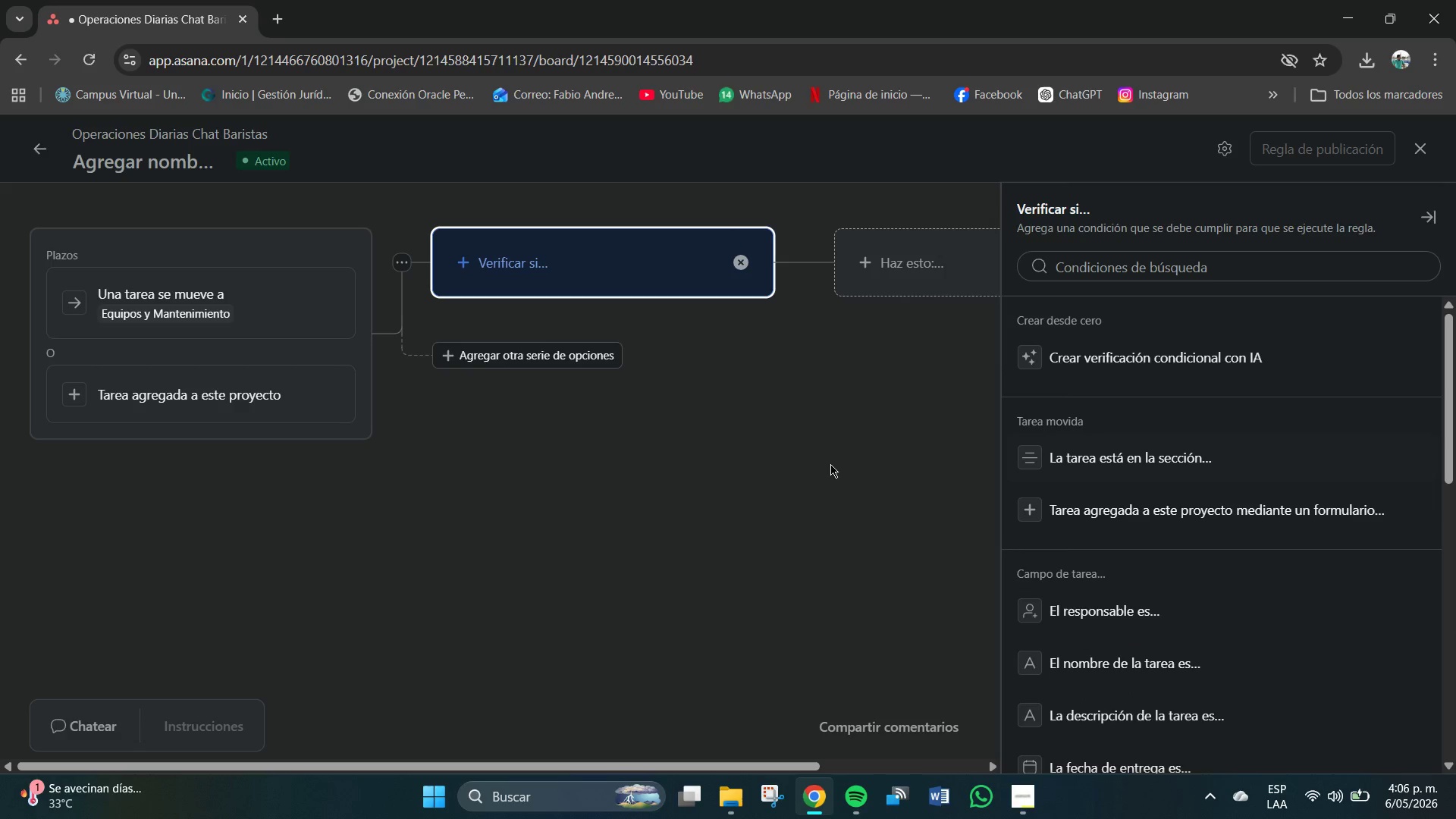 
left_click([802, 494])
 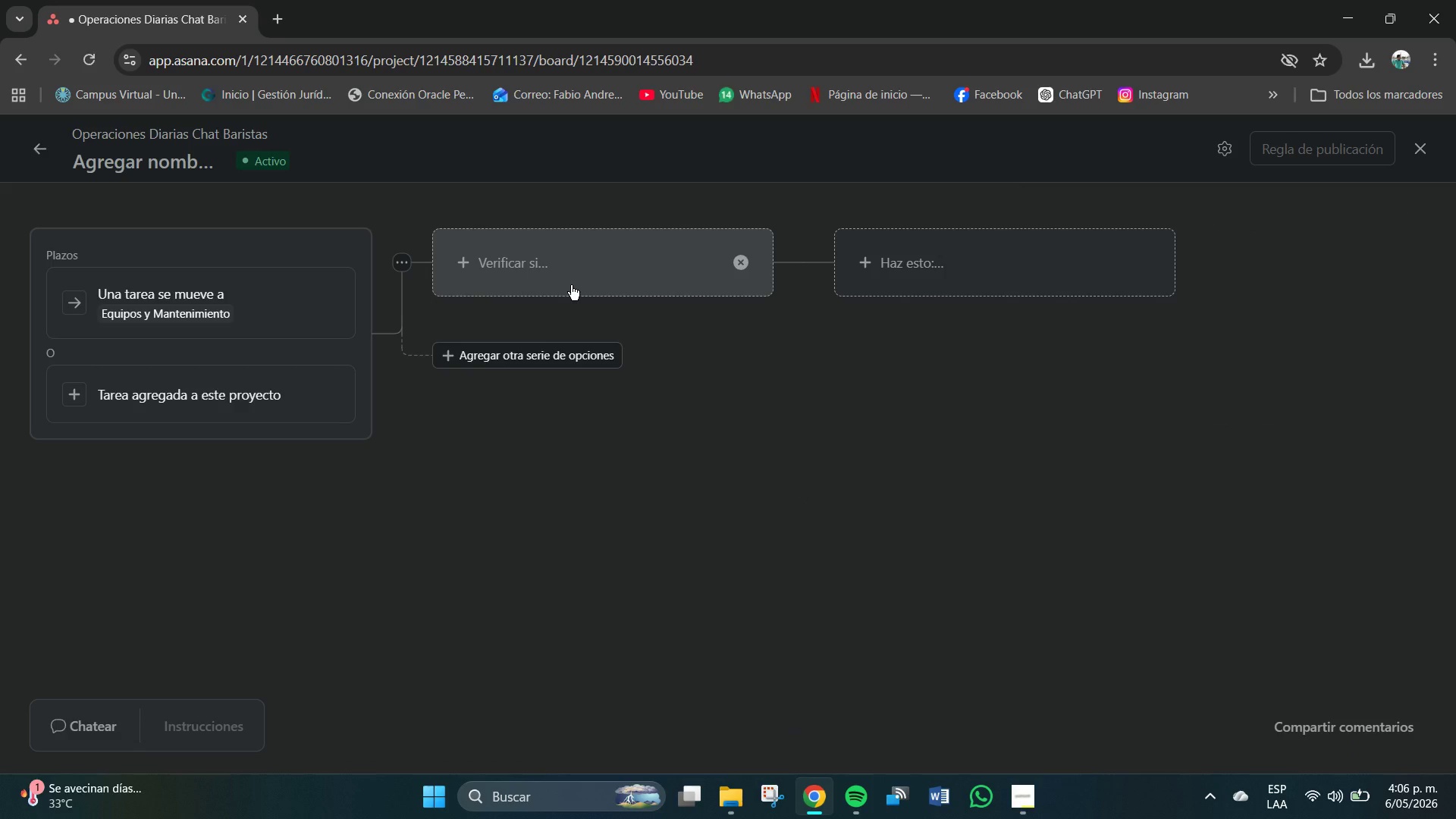 
left_click([567, 281])
 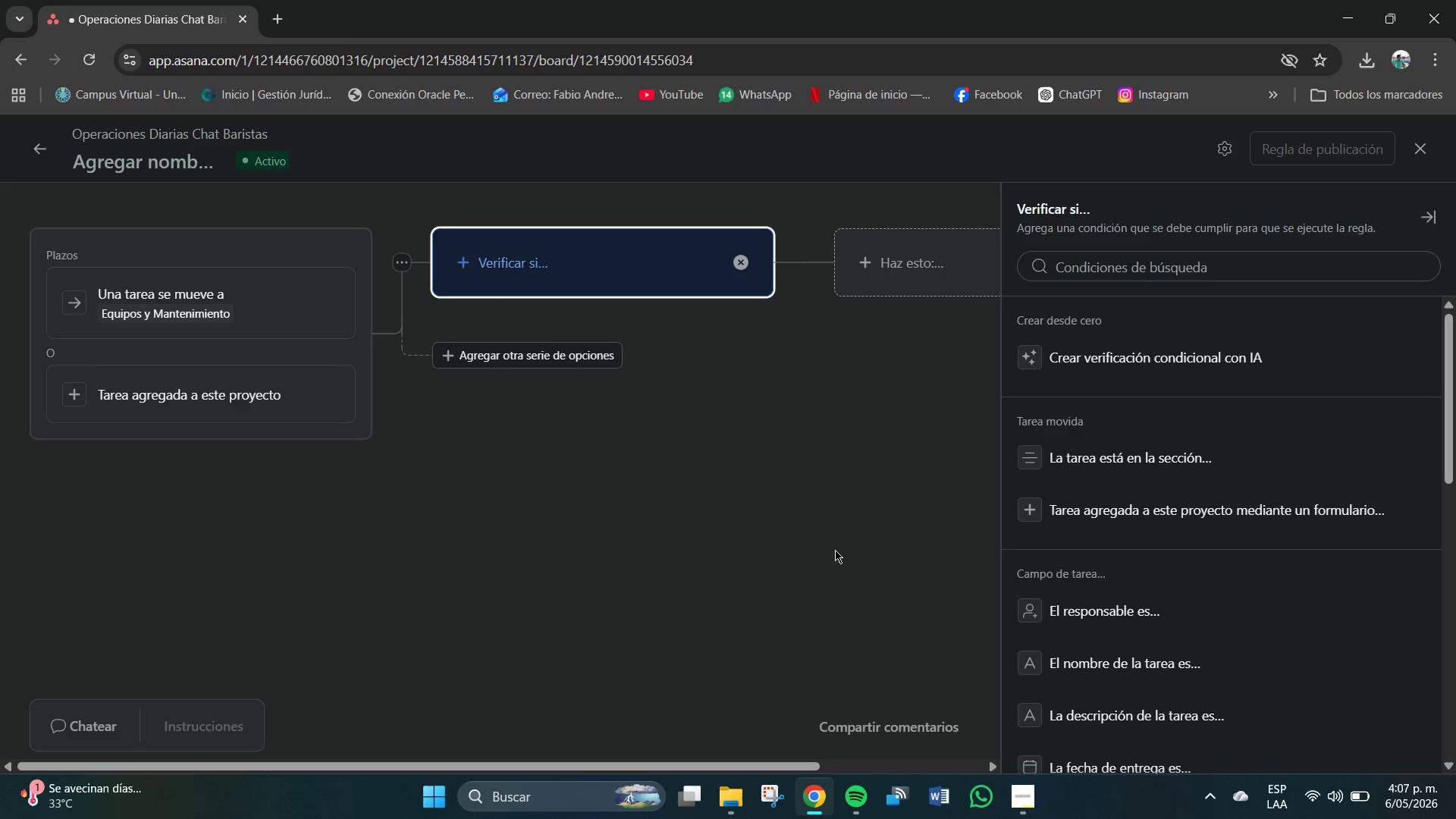 
wait(30.91)
 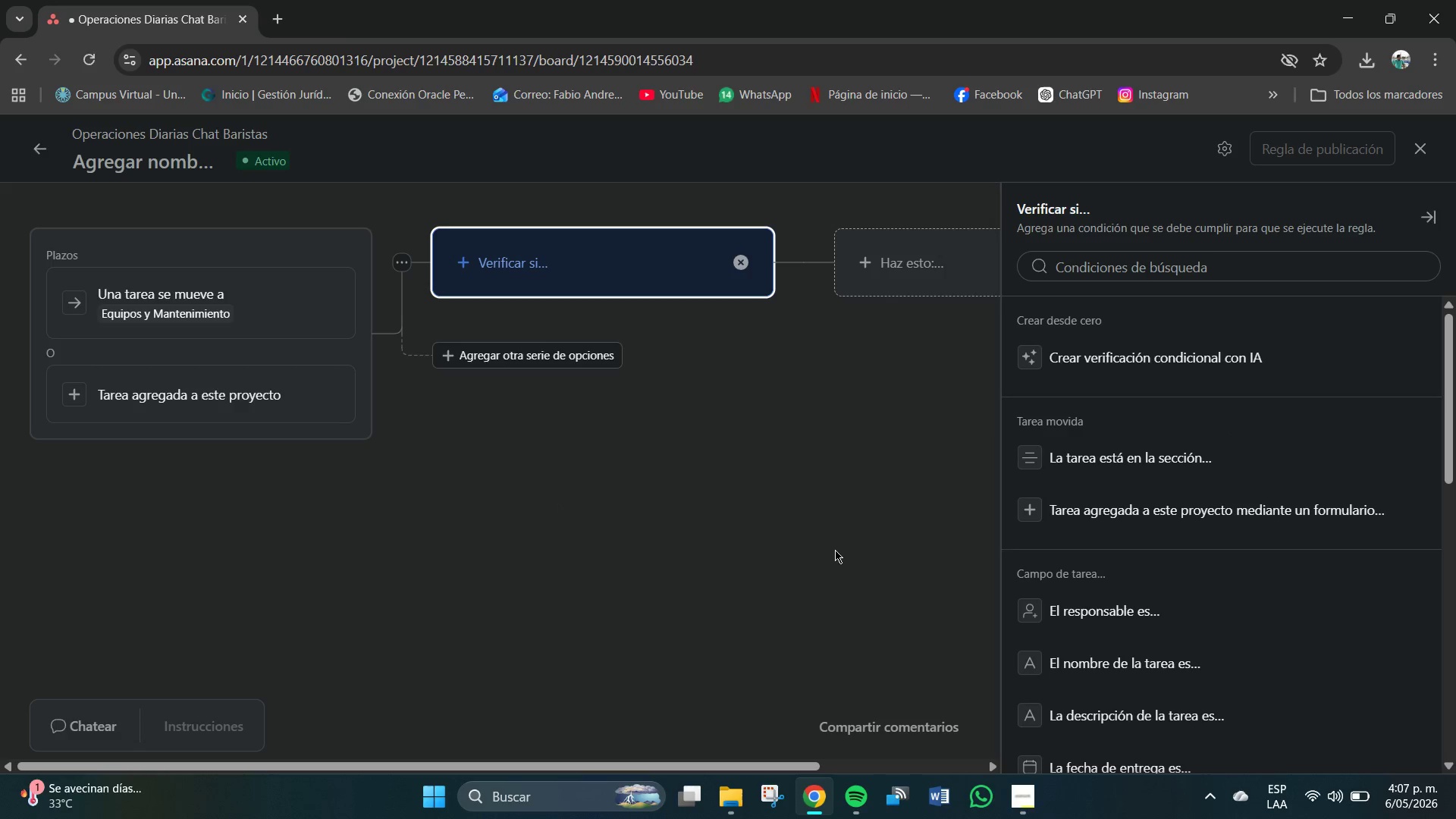 
left_click([1114, 466])
 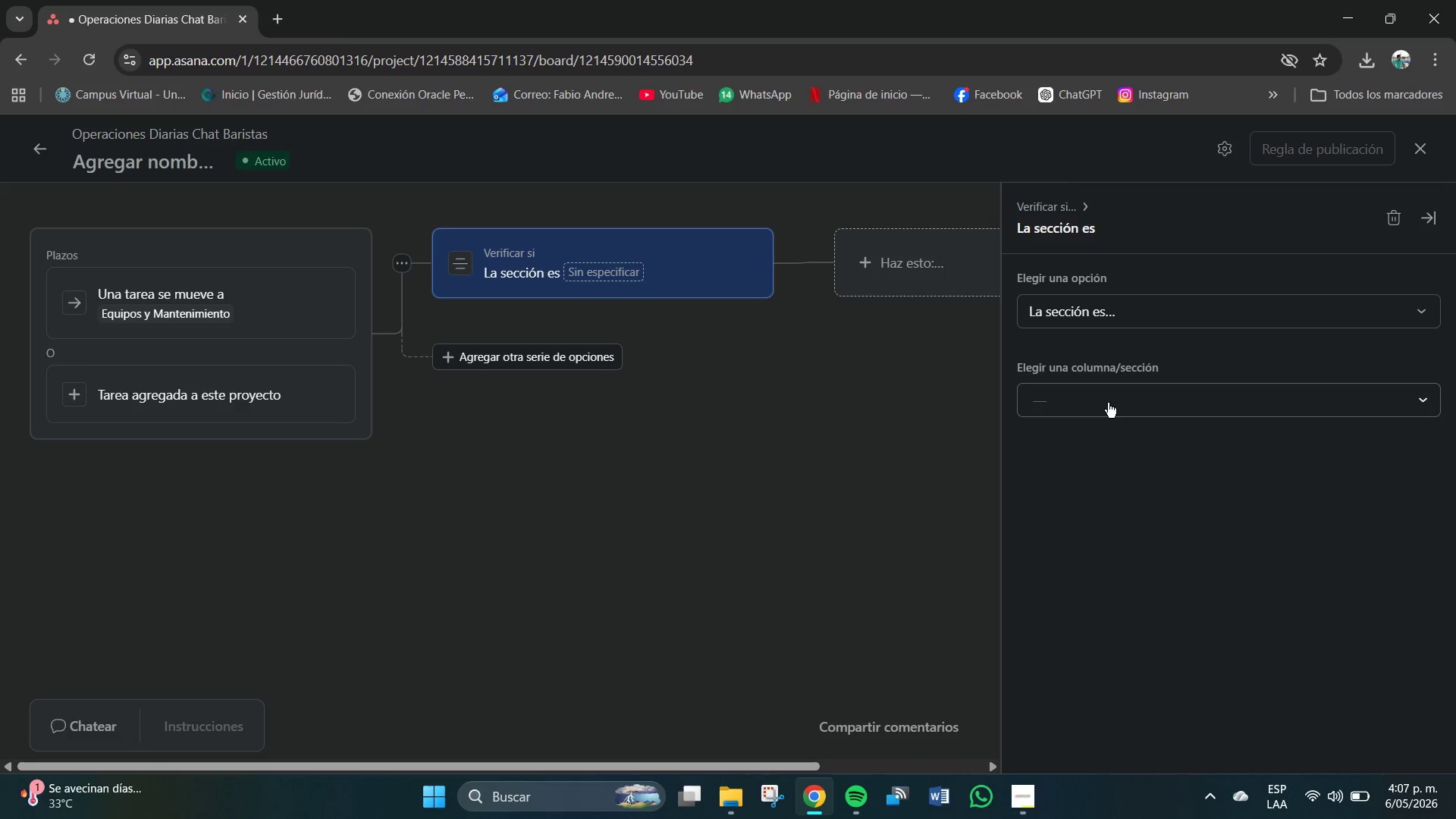 
left_click([1102, 318])
 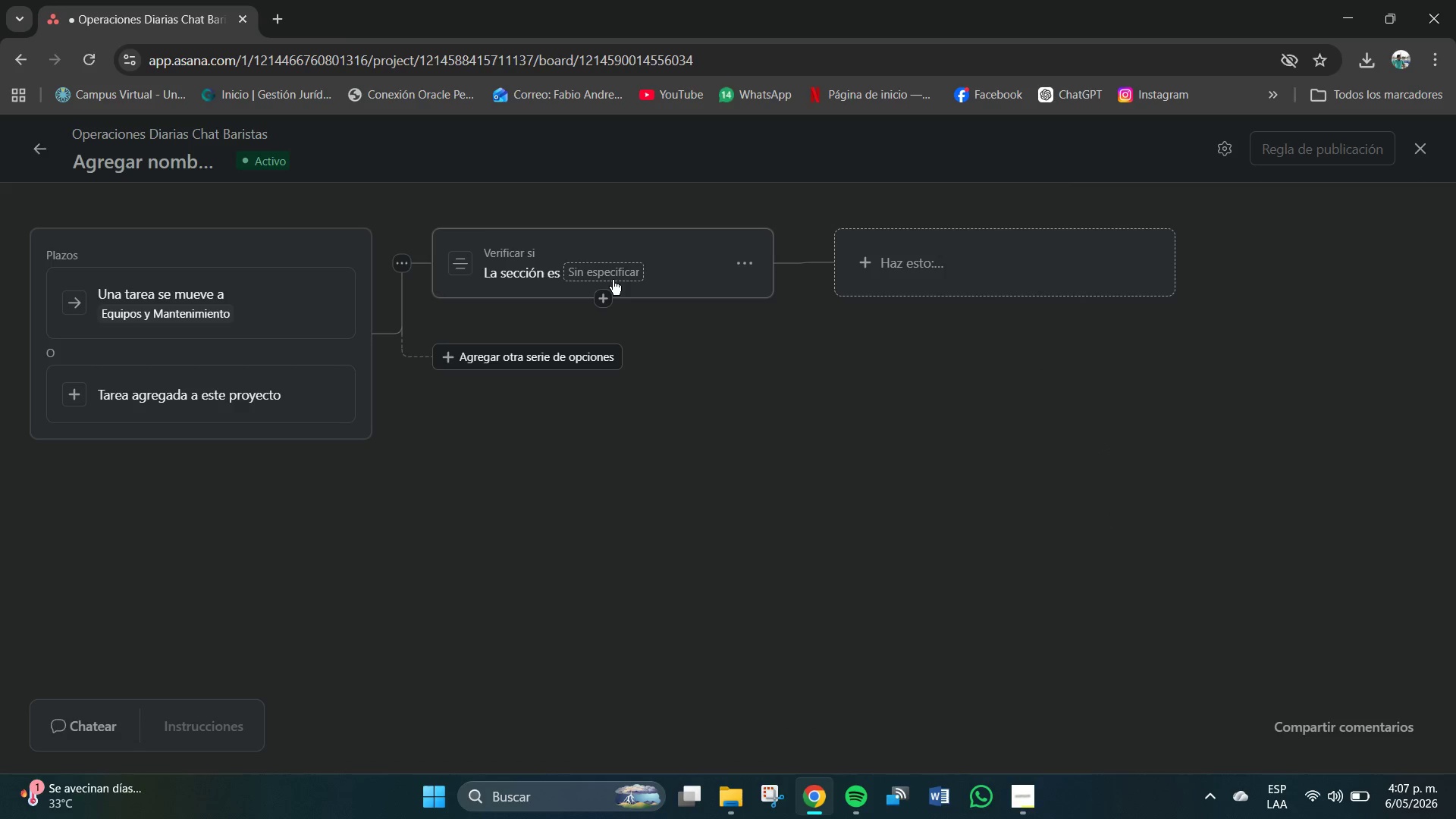 
left_click([528, 266])
 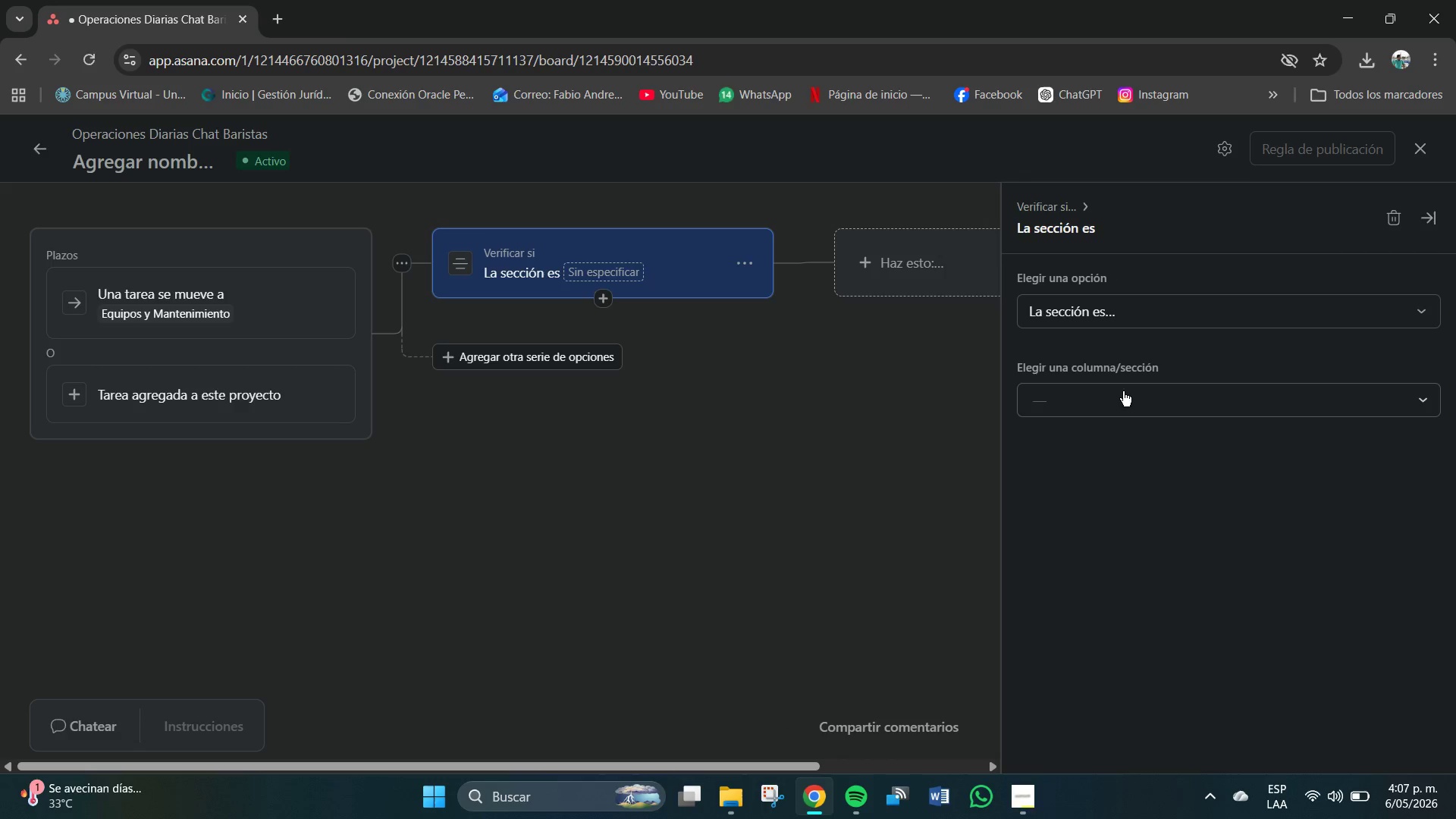 
left_click([1141, 391])
 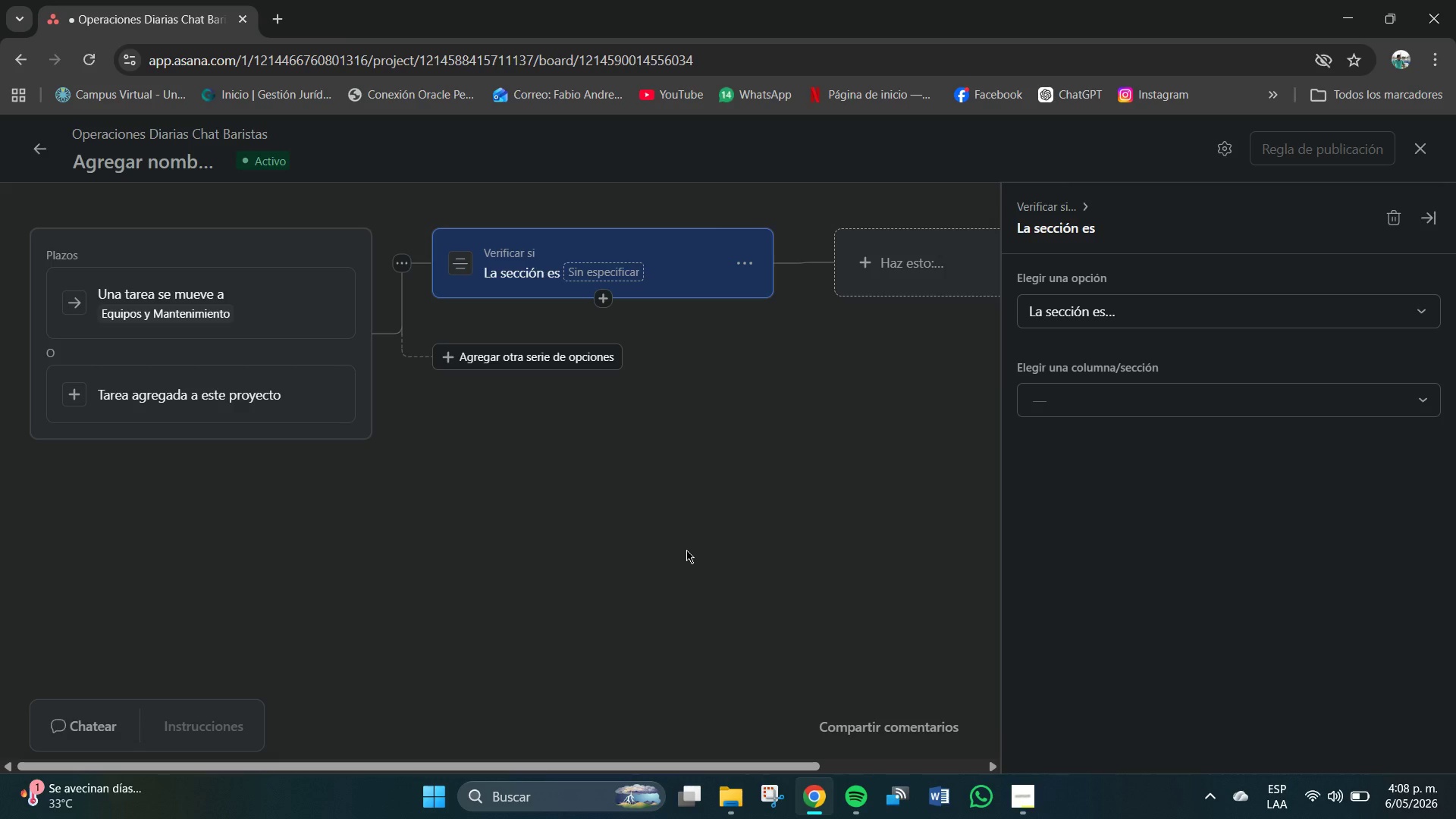 
wait(35.73)
 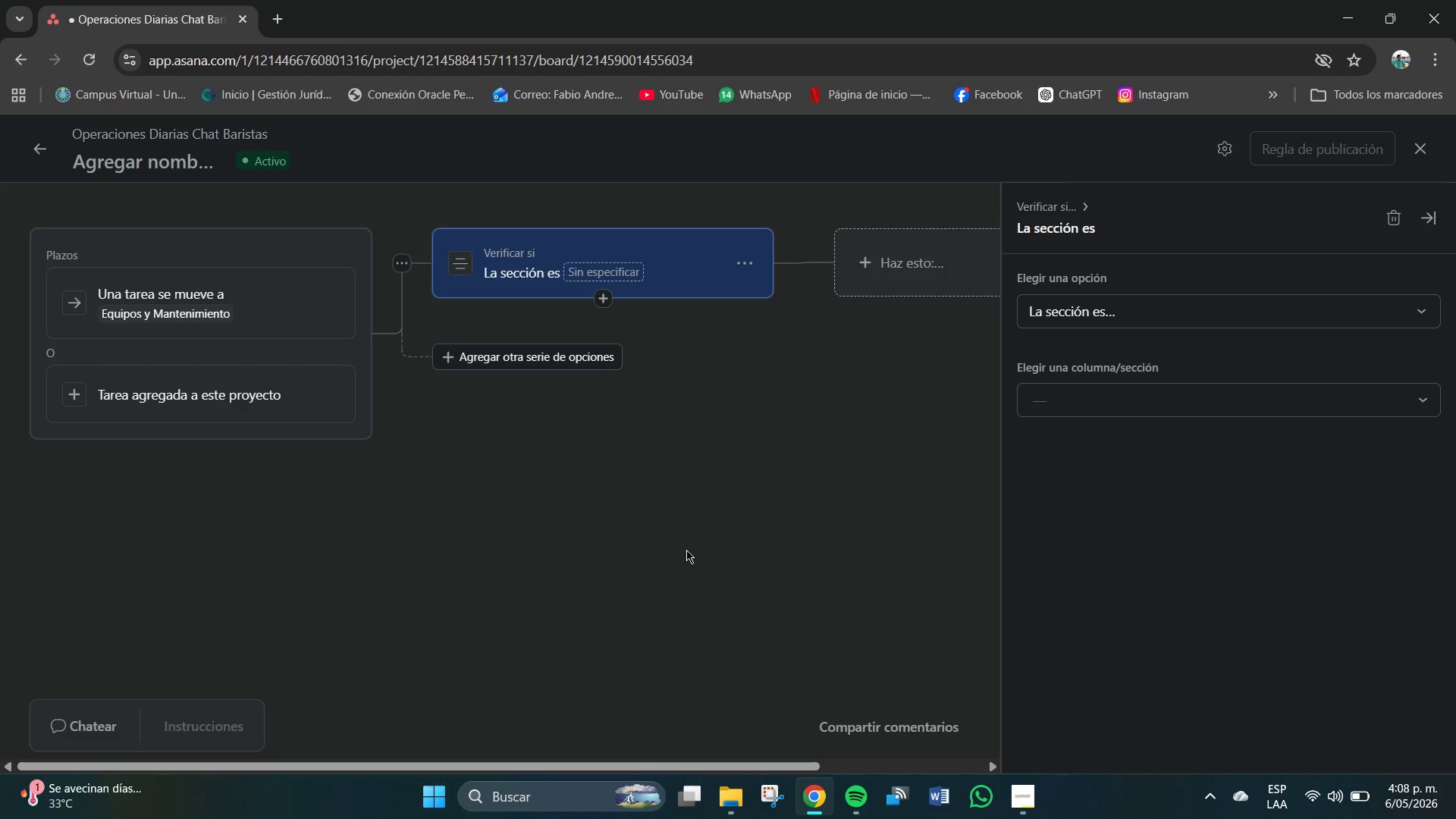 
left_click([817, 472])
 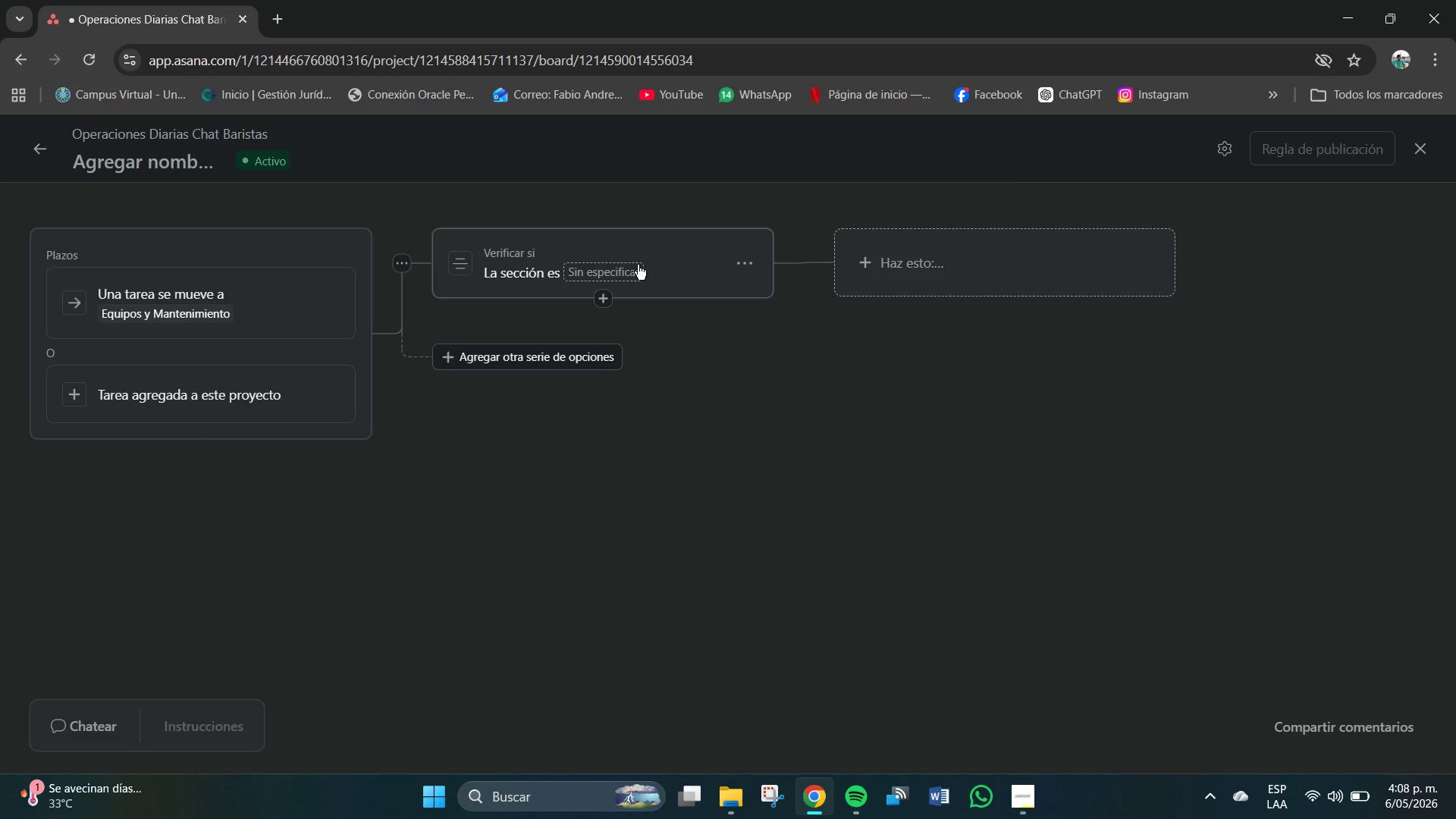 
left_click([638, 265])
 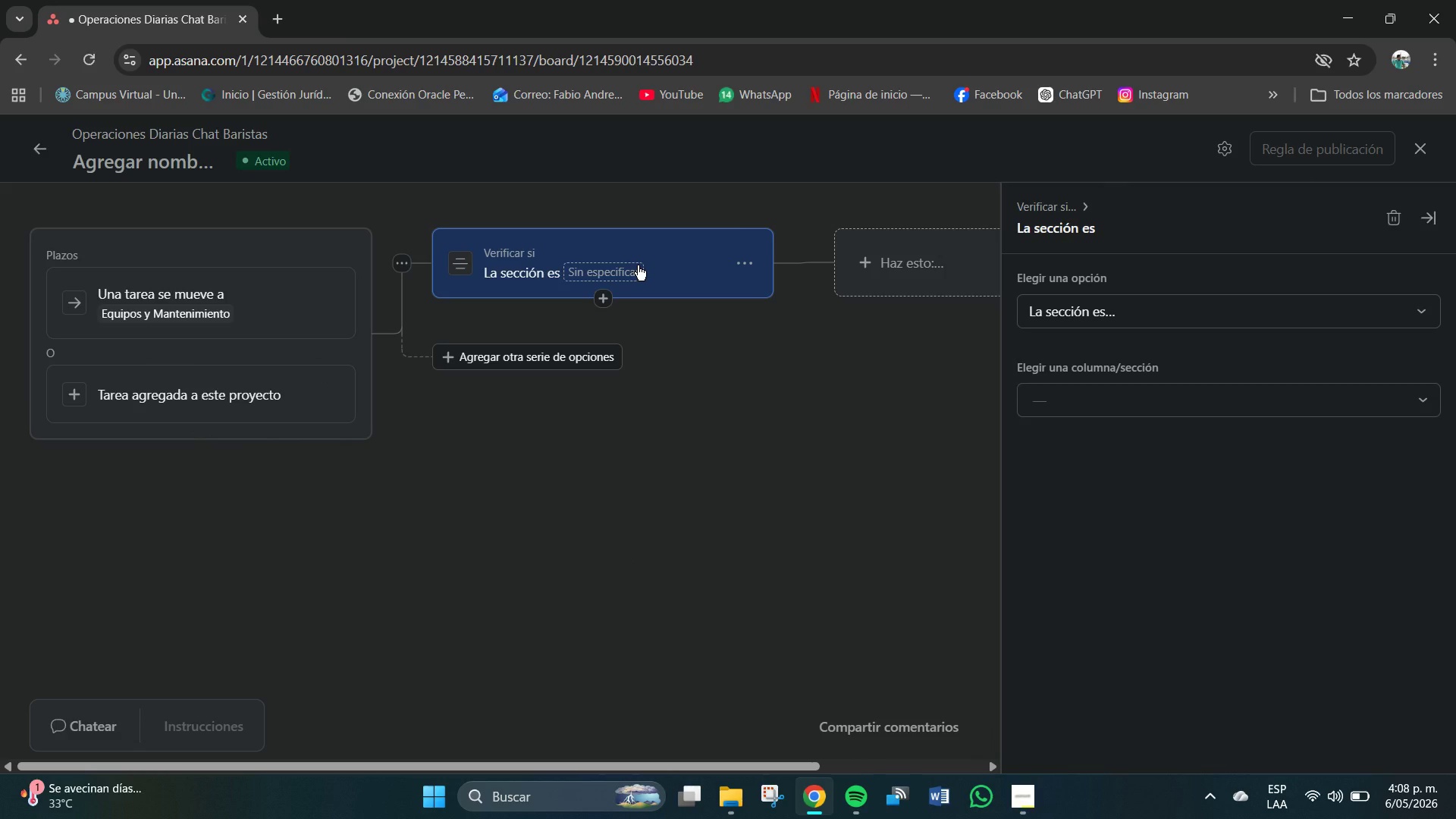 
wait(9.34)
 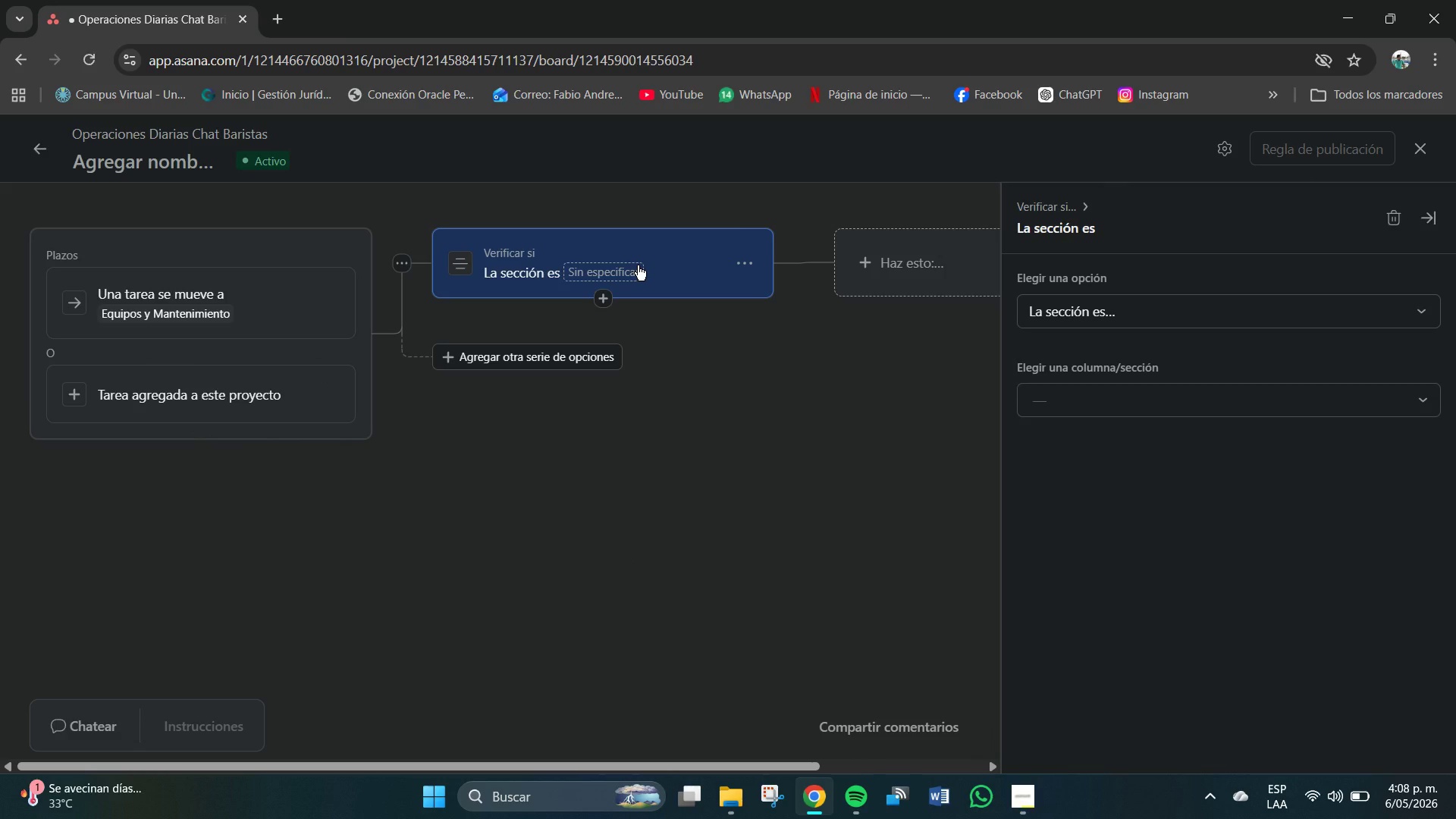 
left_click([1117, 313])
 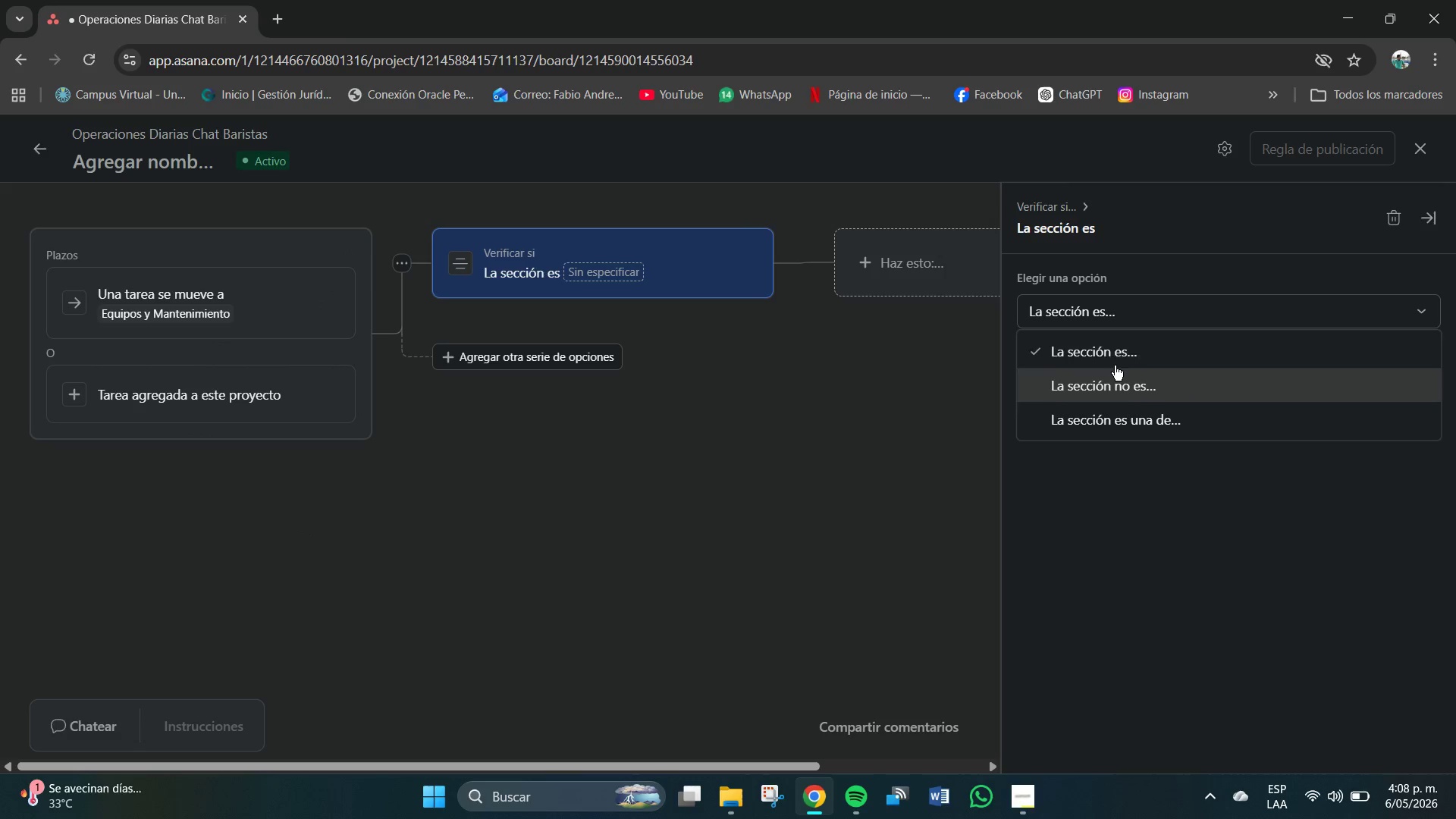 
left_click([1109, 356])
 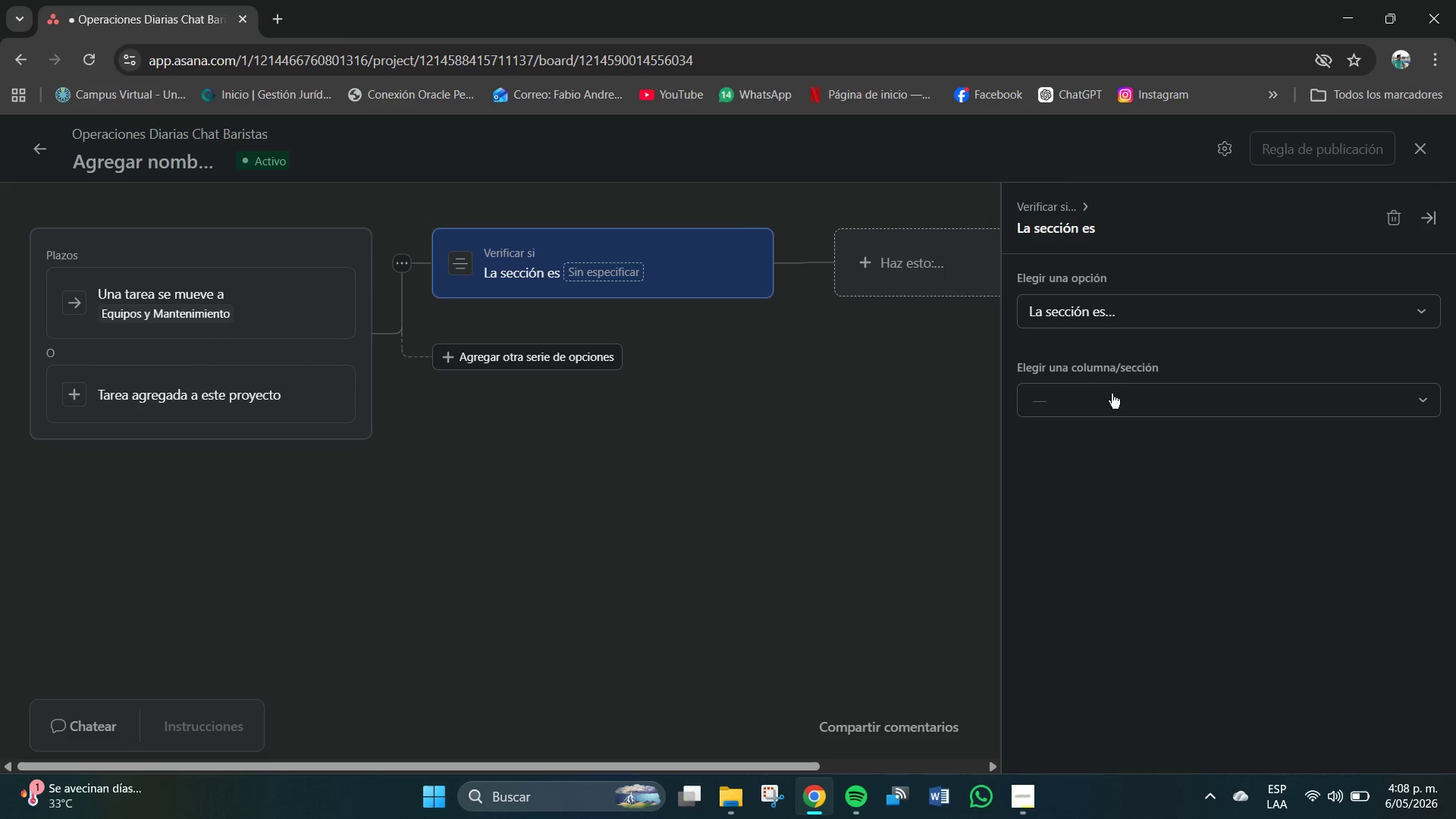 
left_click([1112, 403])
 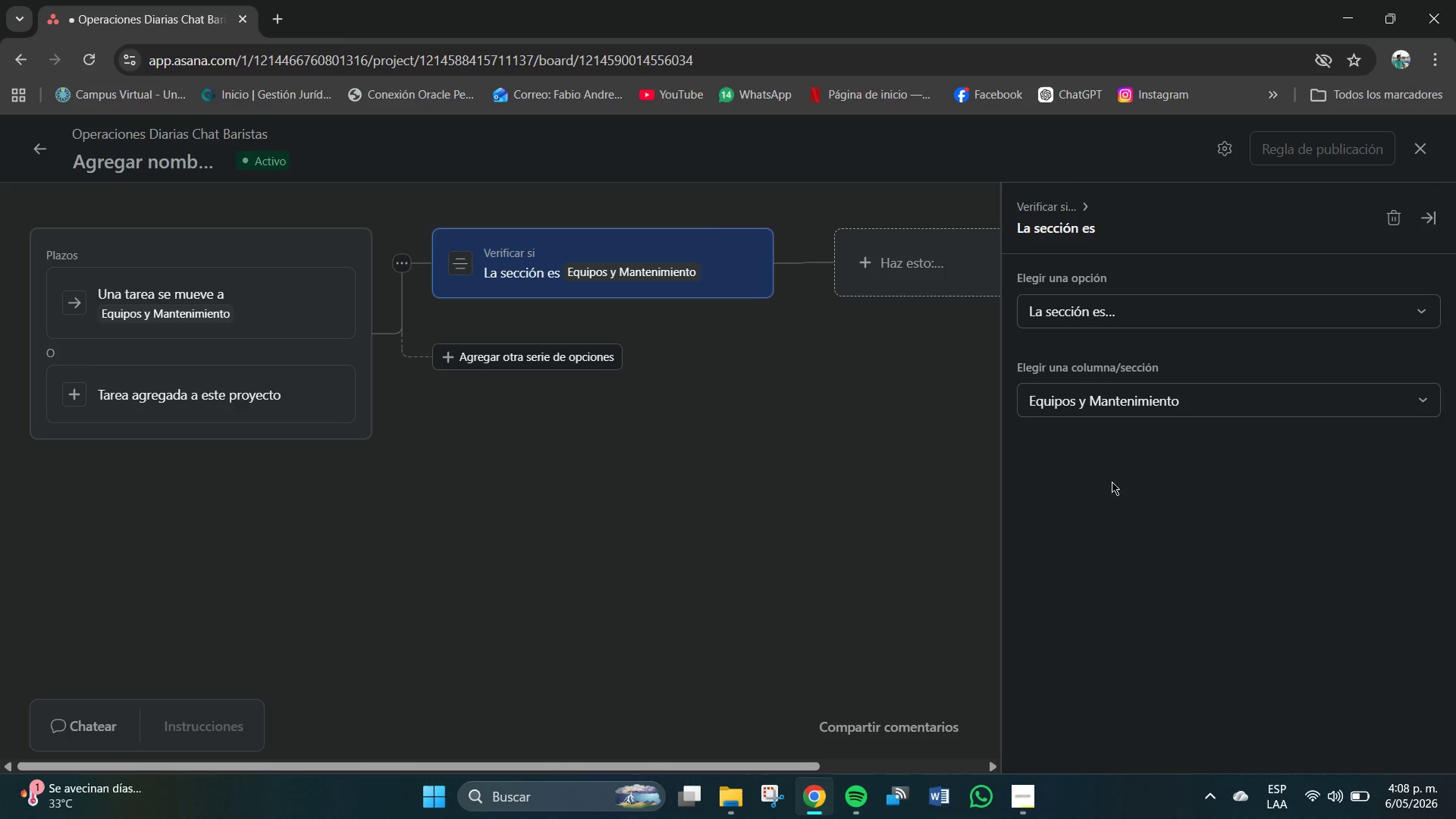 
left_click([745, 441])
 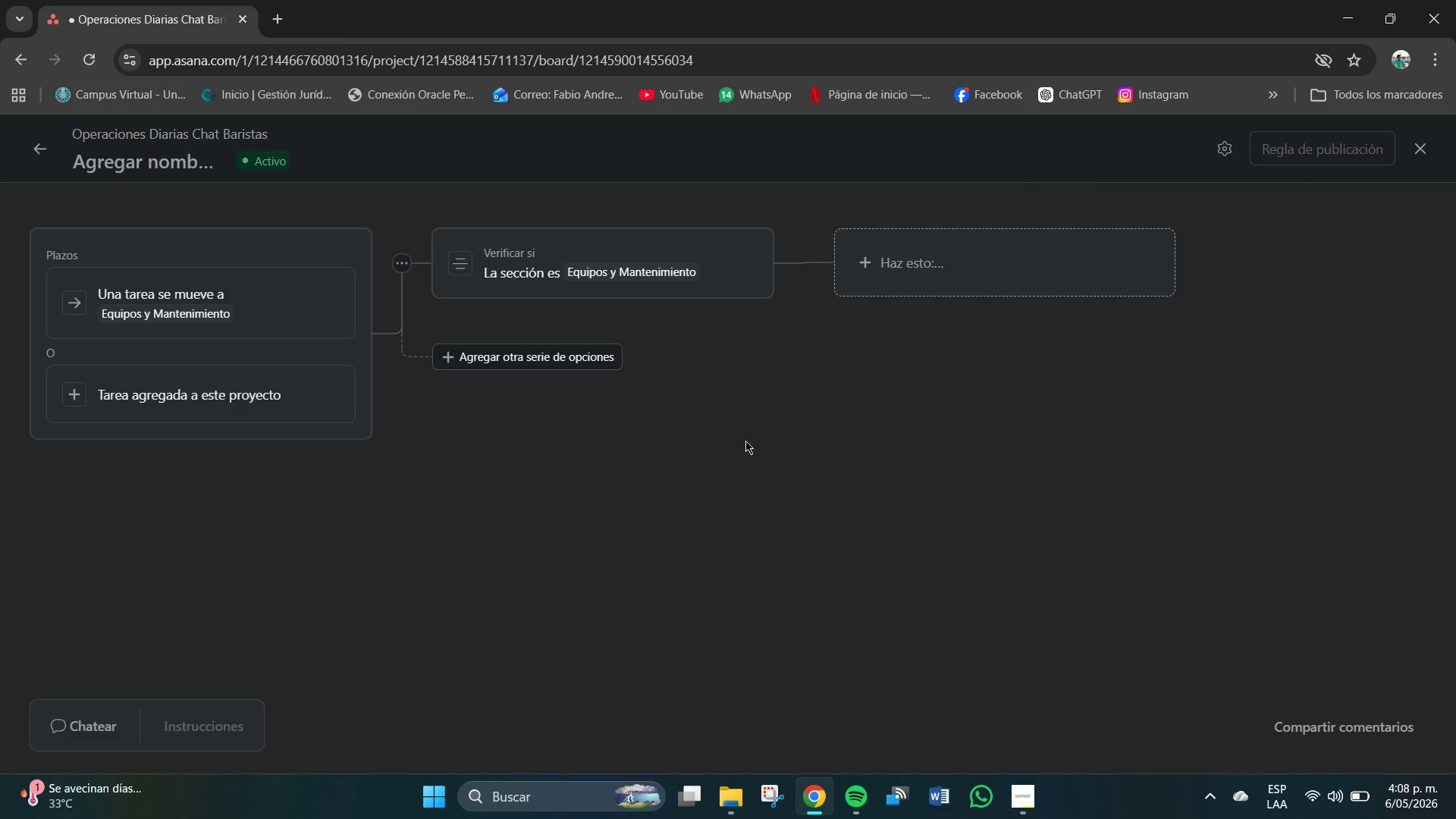 
wait(9.63)
 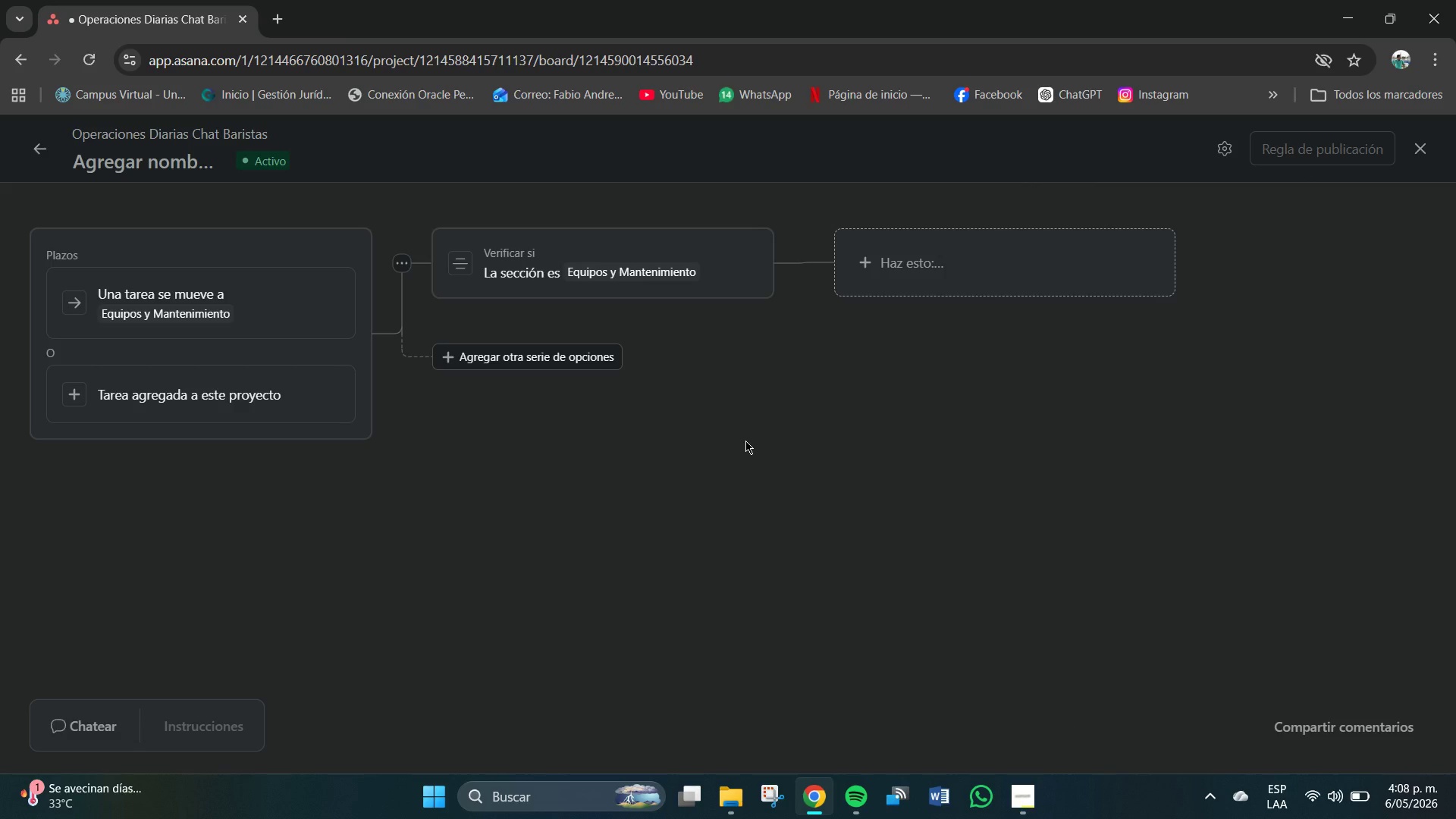 
mouse_move([942, 300])
 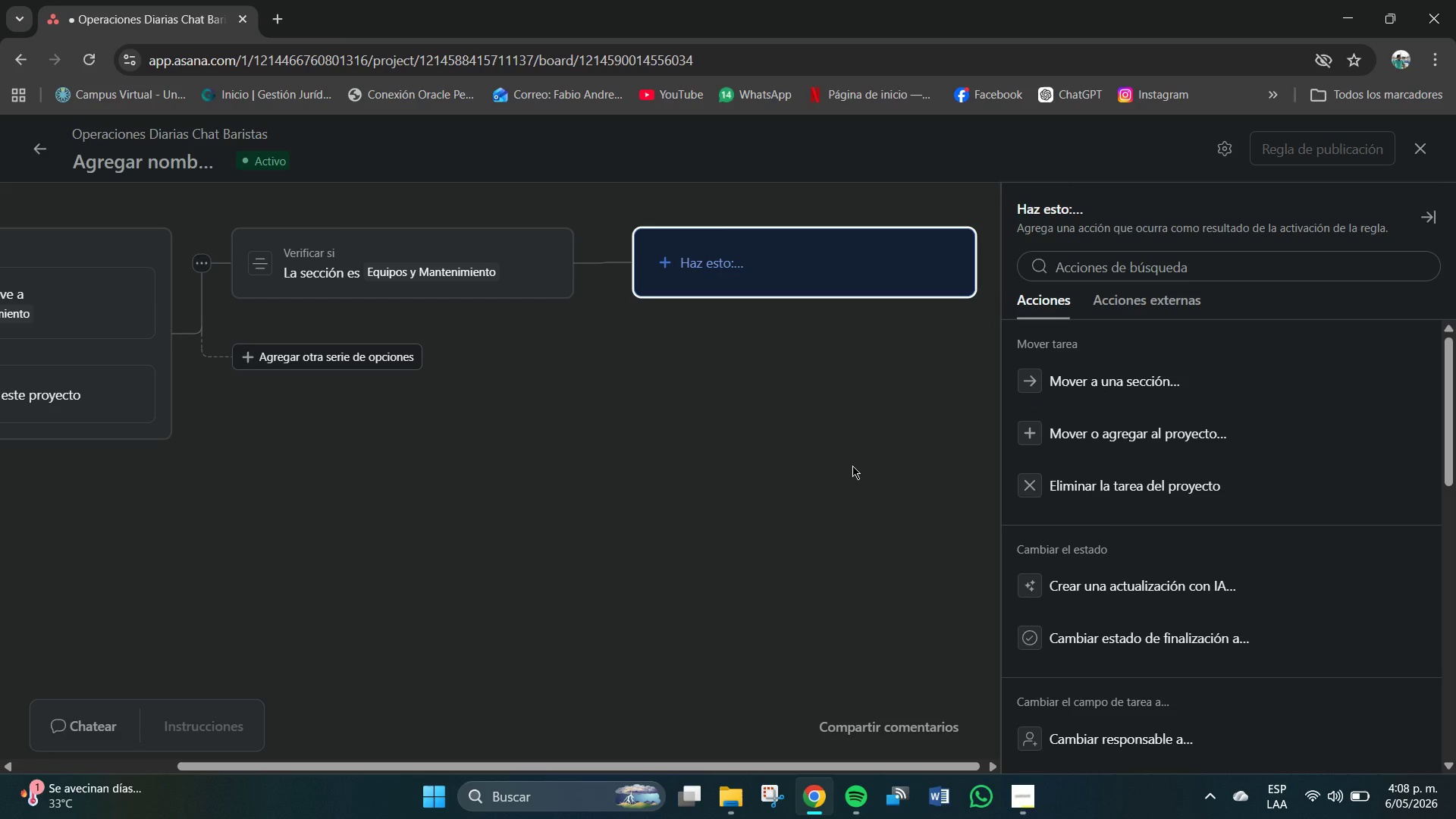 
wait(5.67)
 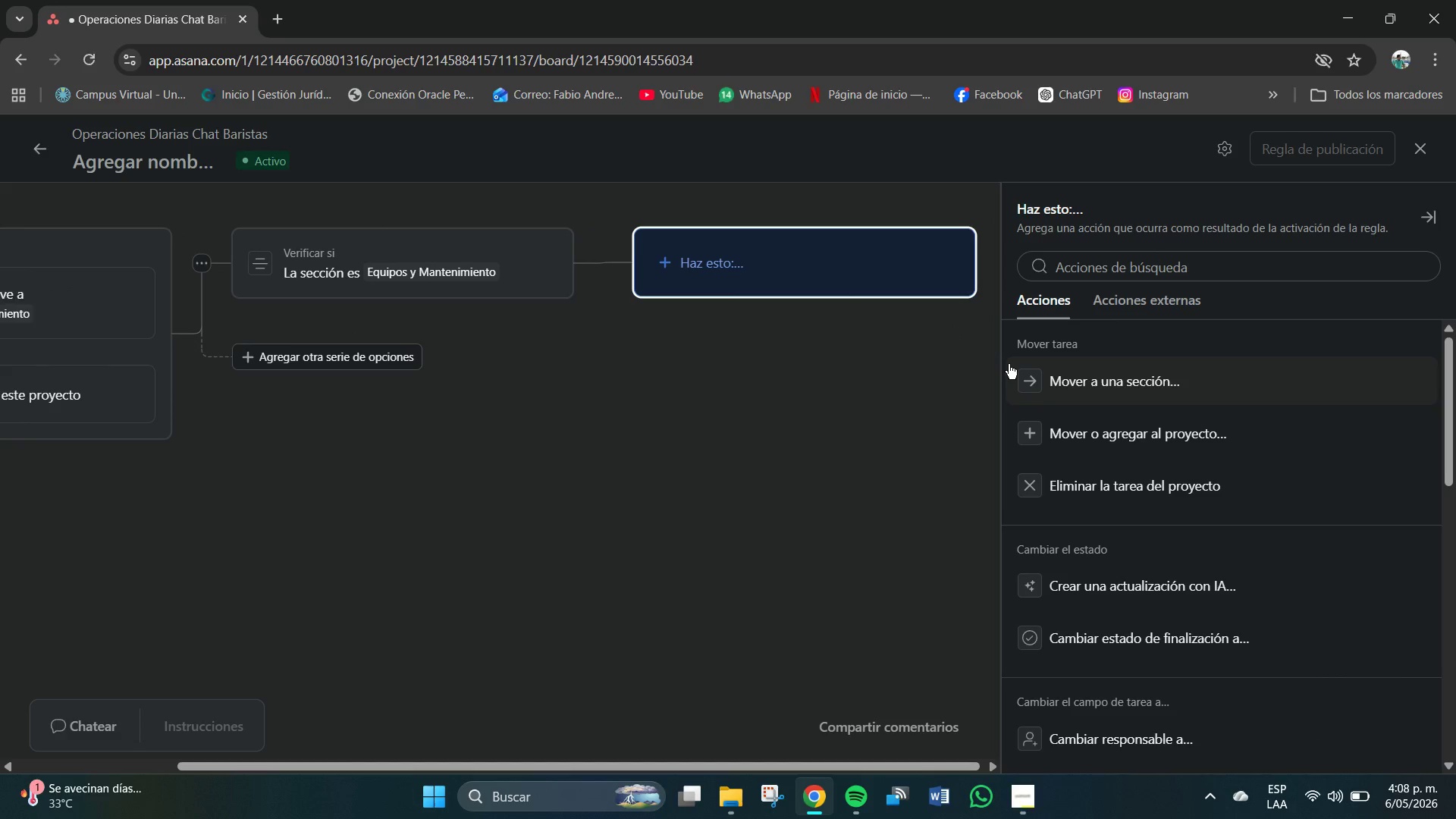 
scroll: coordinate [1222, 618], scroll_direction: down, amount: 6.0
 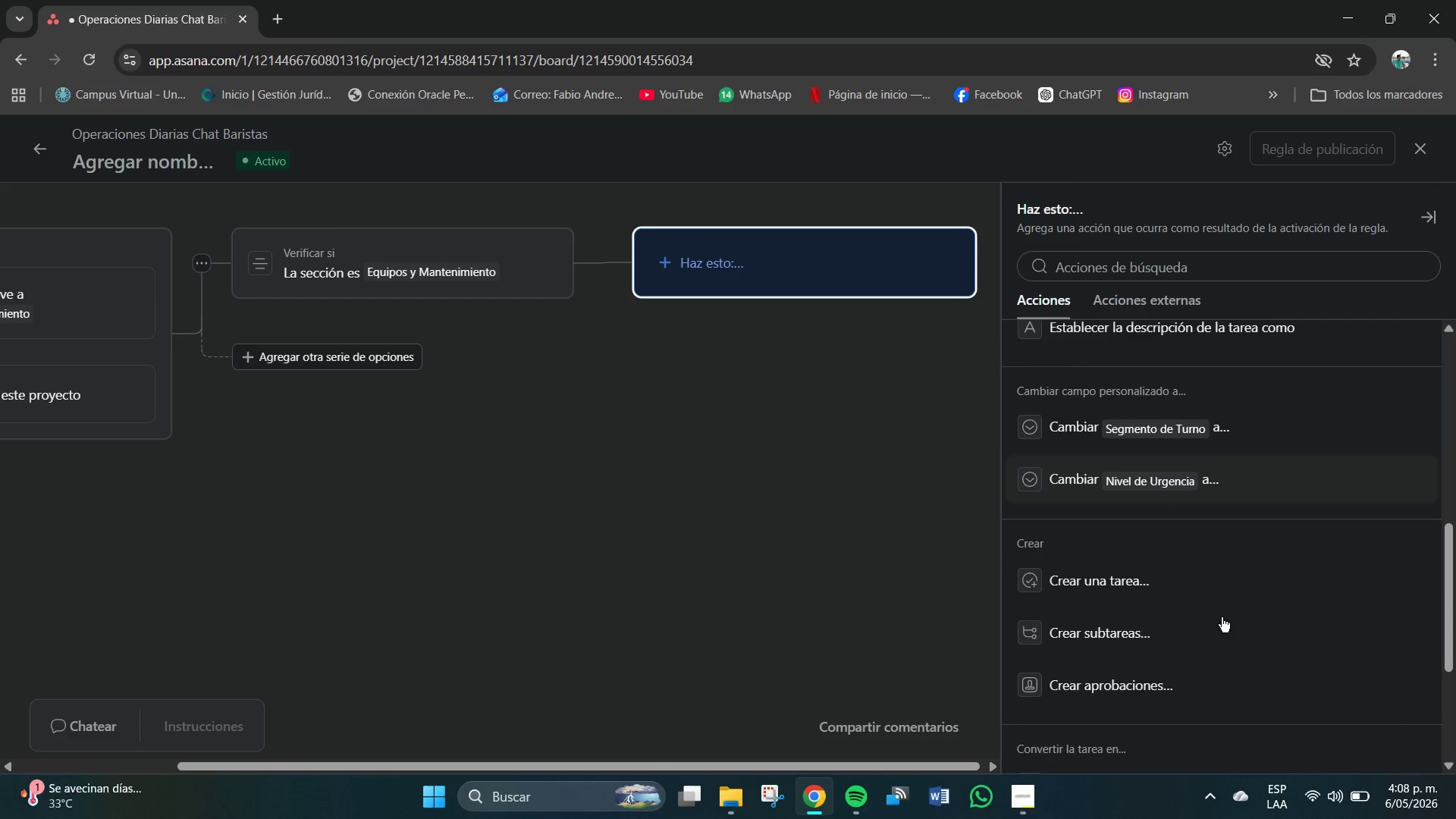 
scroll: coordinate [1210, 502], scroll_direction: up, amount: 15.0
 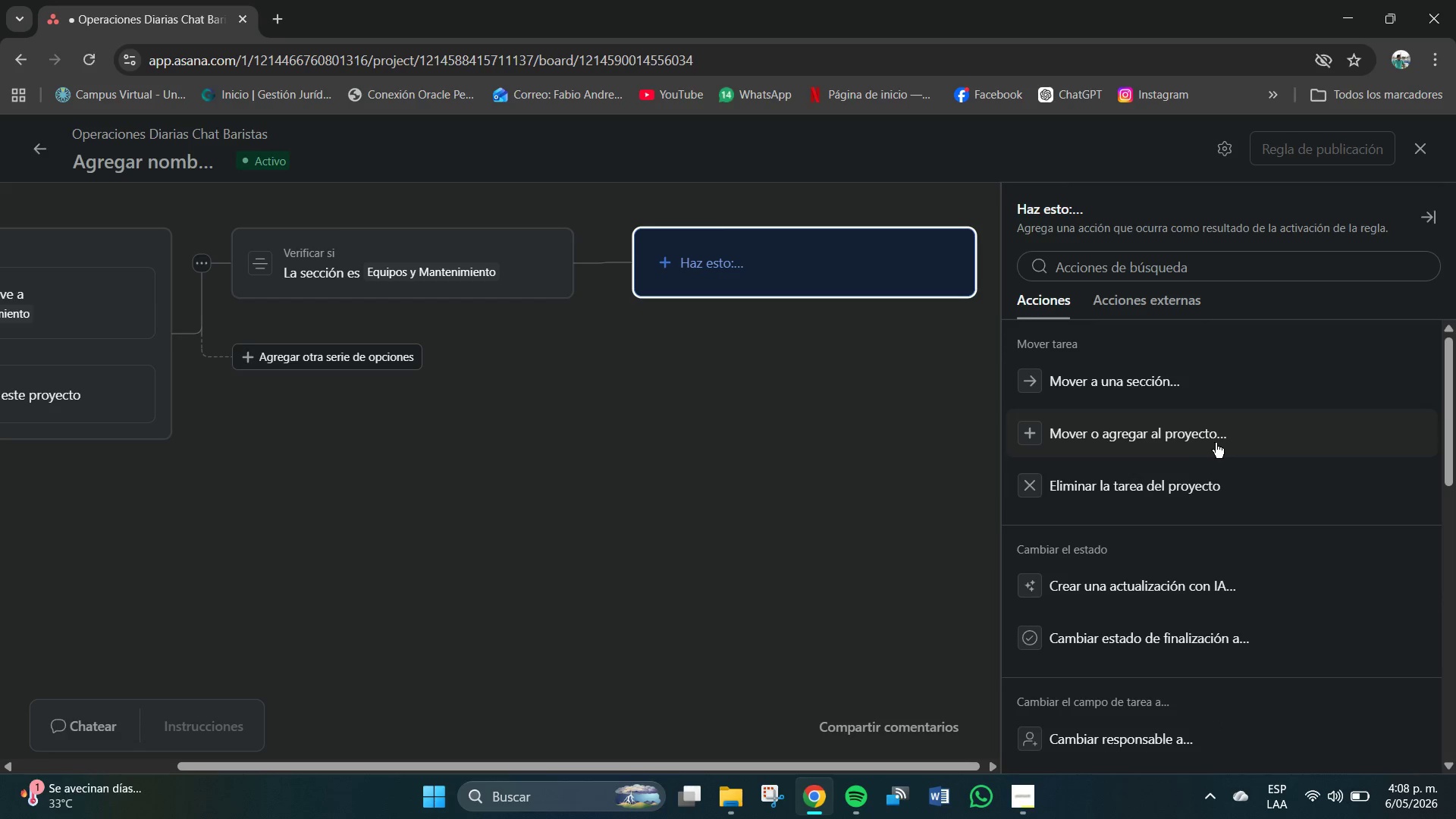 
scroll: coordinate [1206, 582], scroll_direction: down, amount: 3.0
 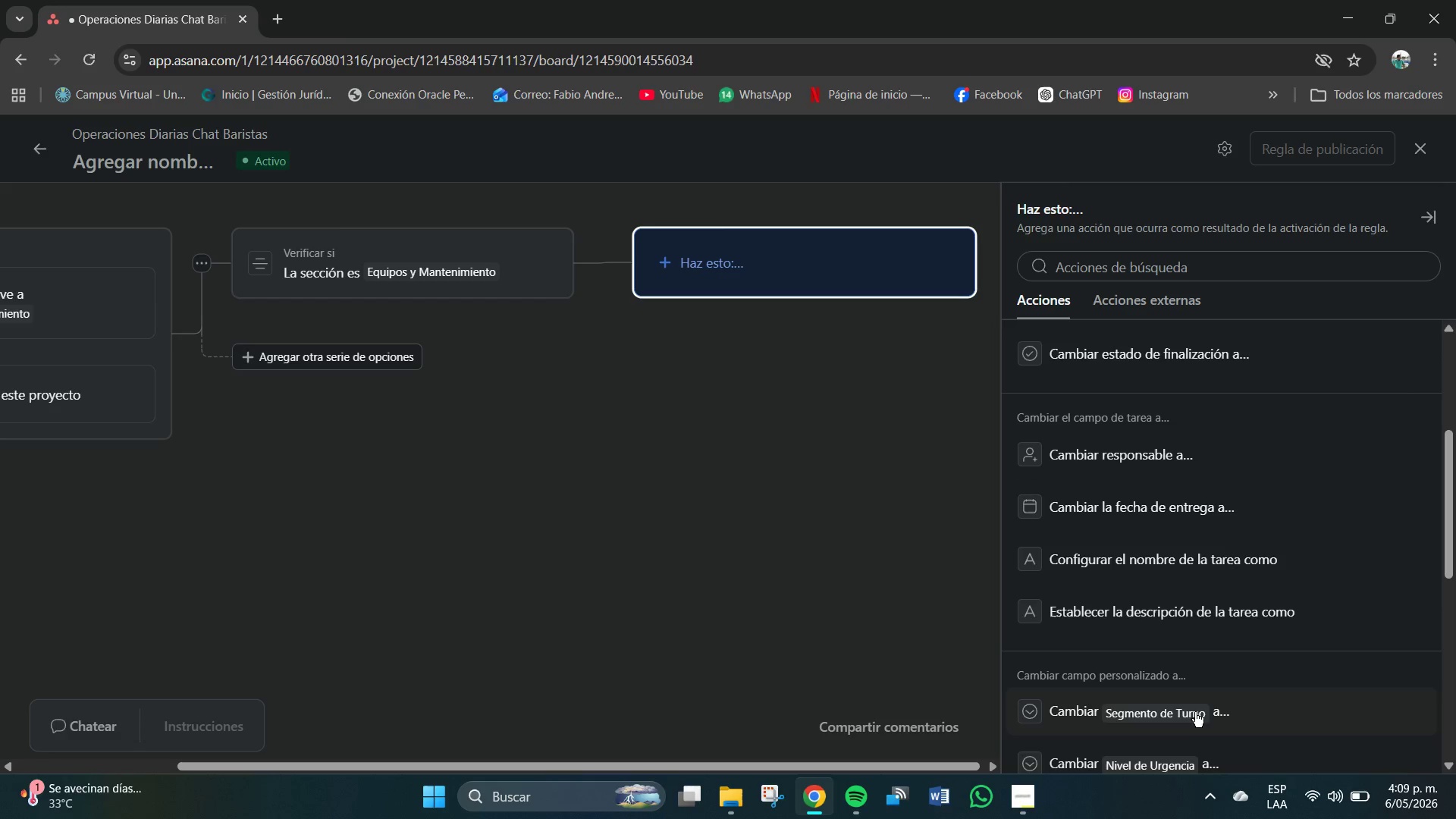 
wait(7.24)
 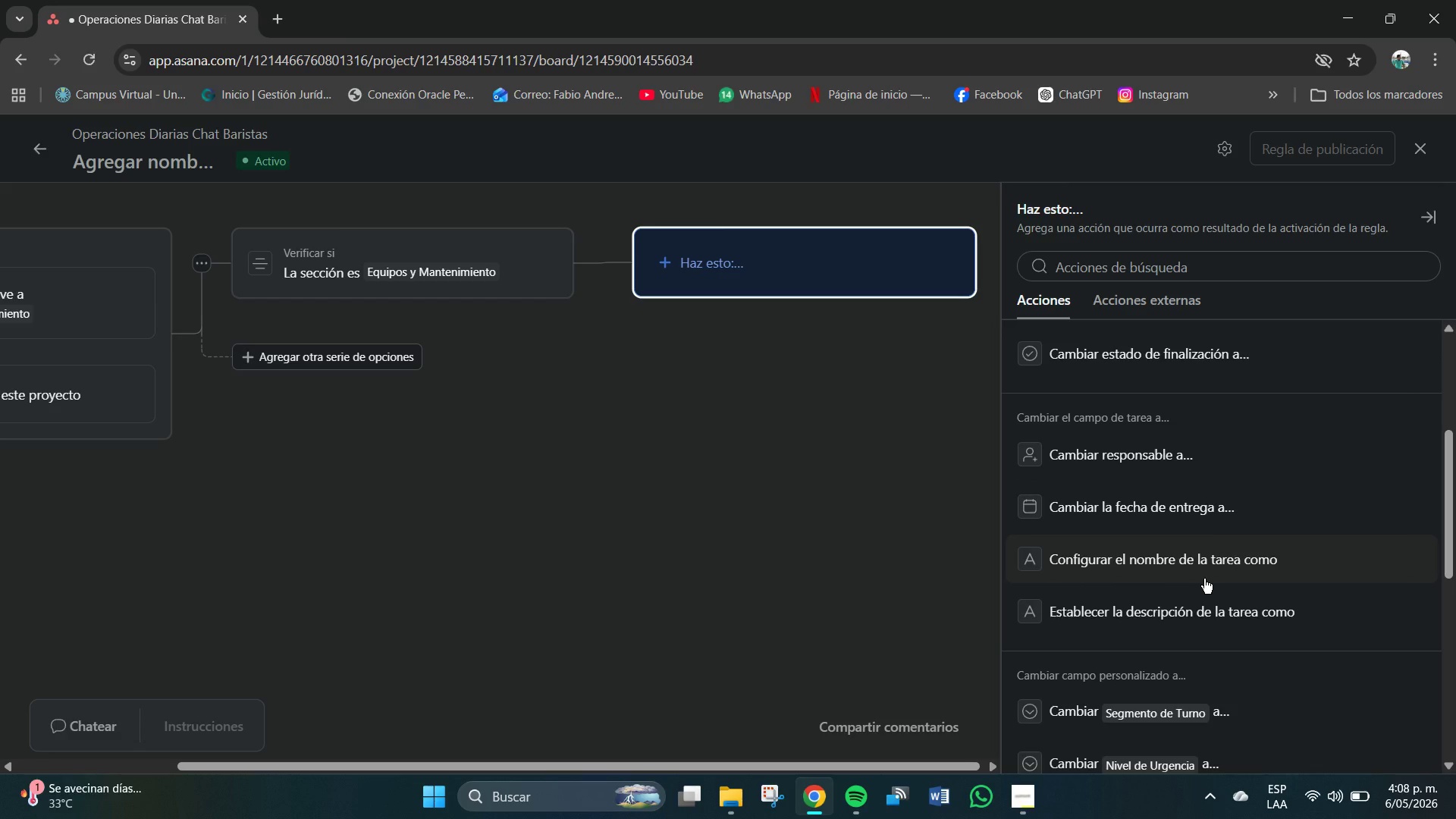 
scroll: coordinate [1118, 633], scroll_direction: down, amount: 3.0
 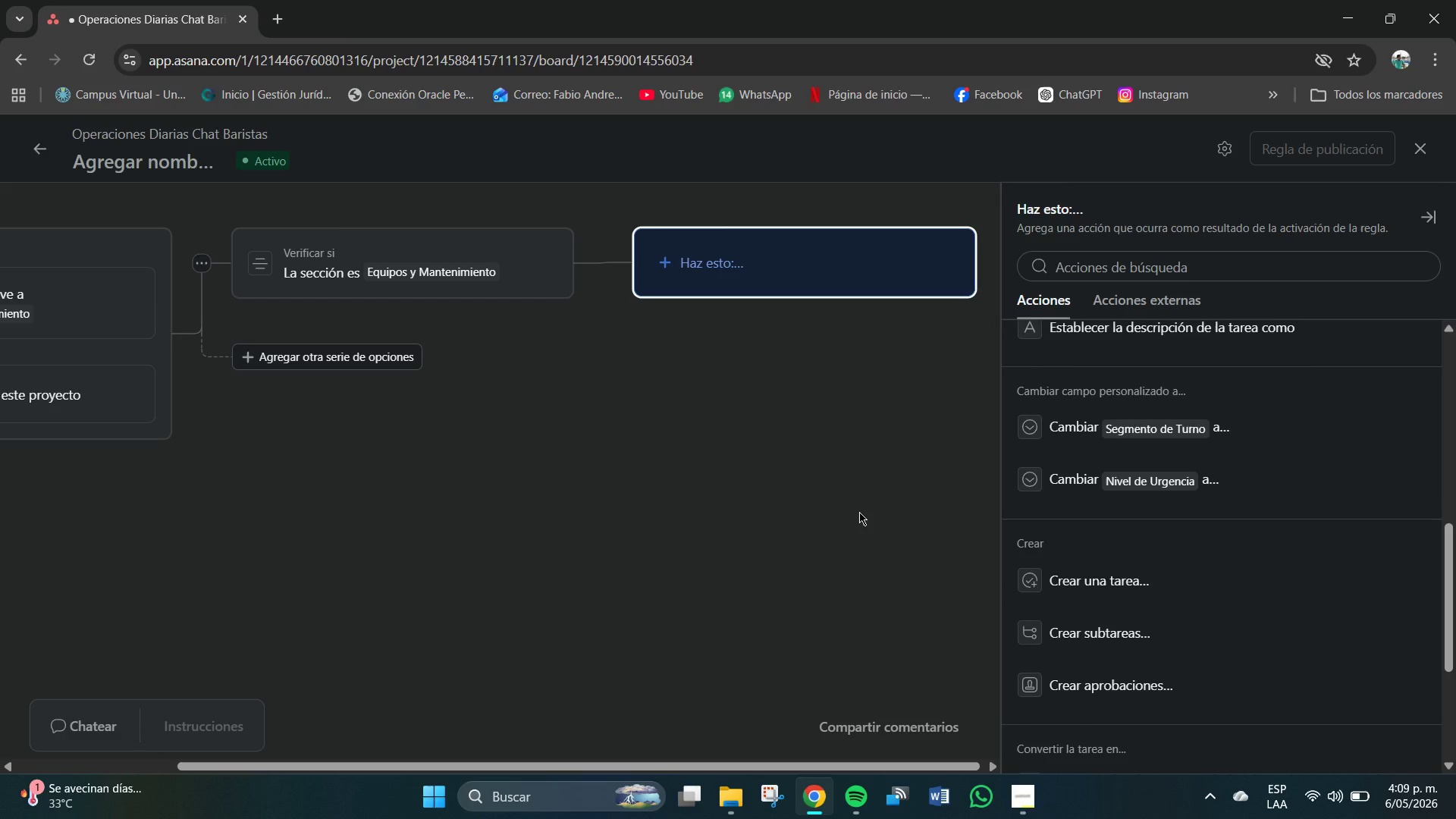 
wait(7.85)
 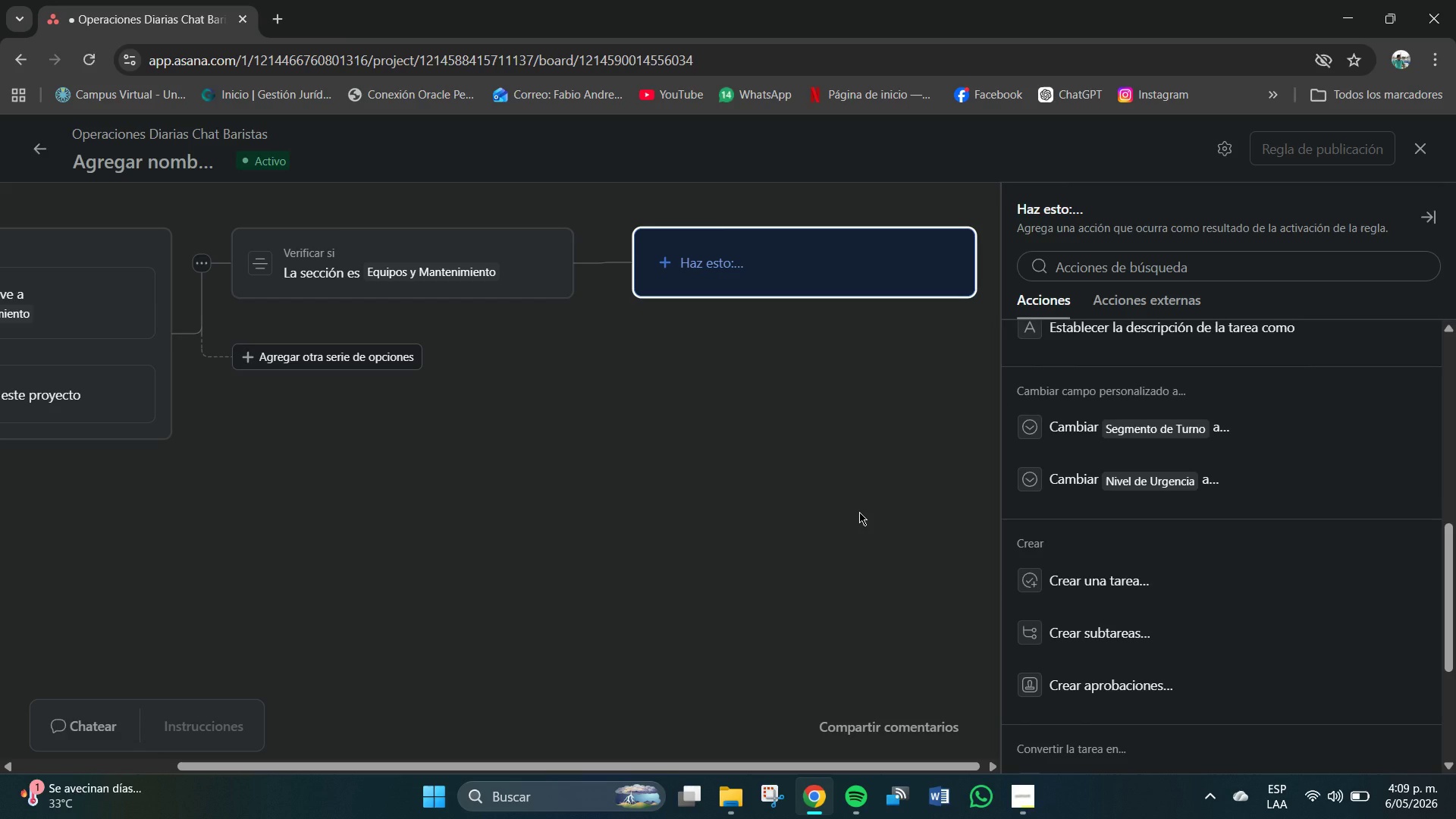 
scroll: coordinate [1141, 460], scroll_direction: up, amount: 10.0
 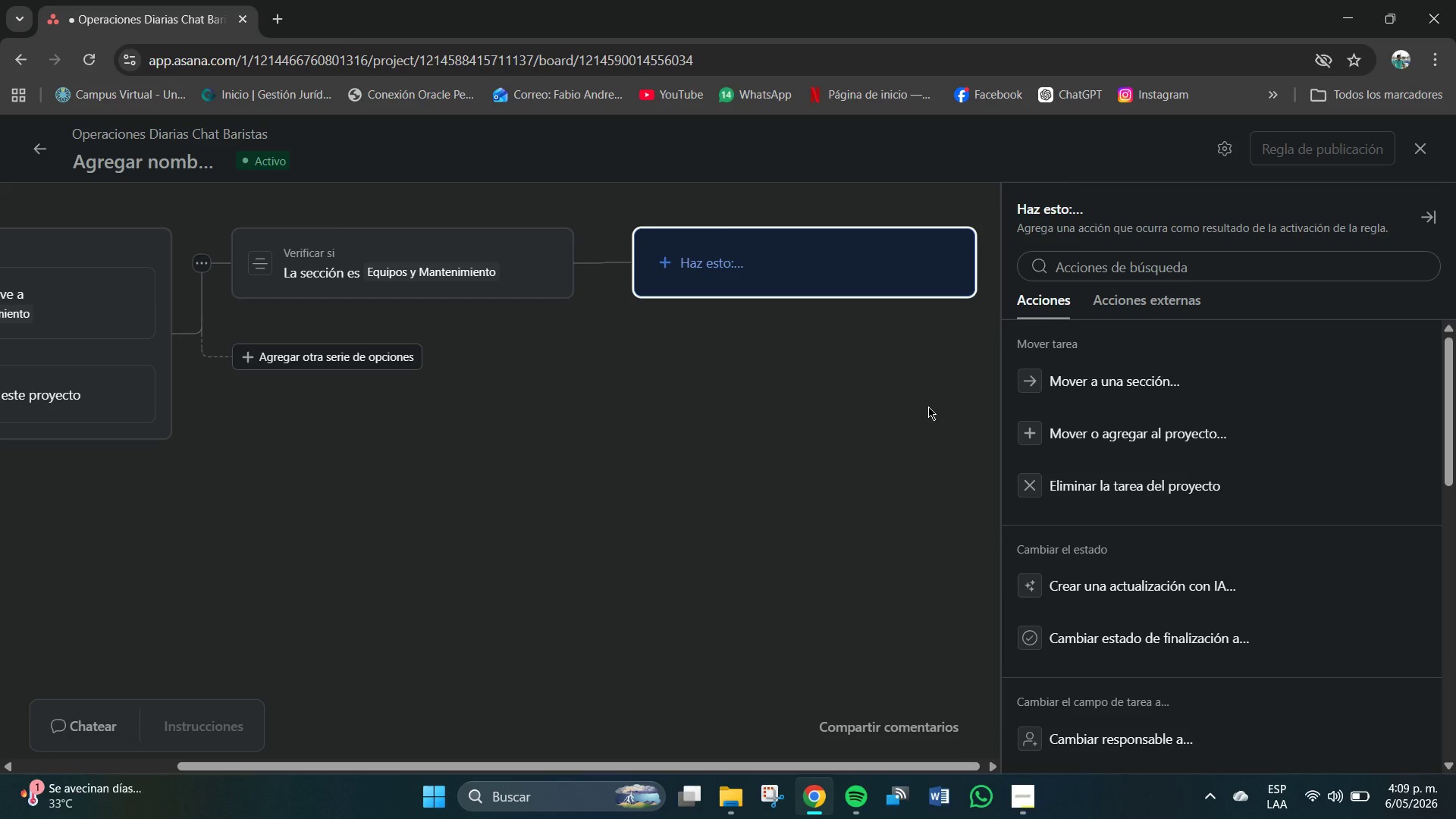 
left_click([897, 403])
 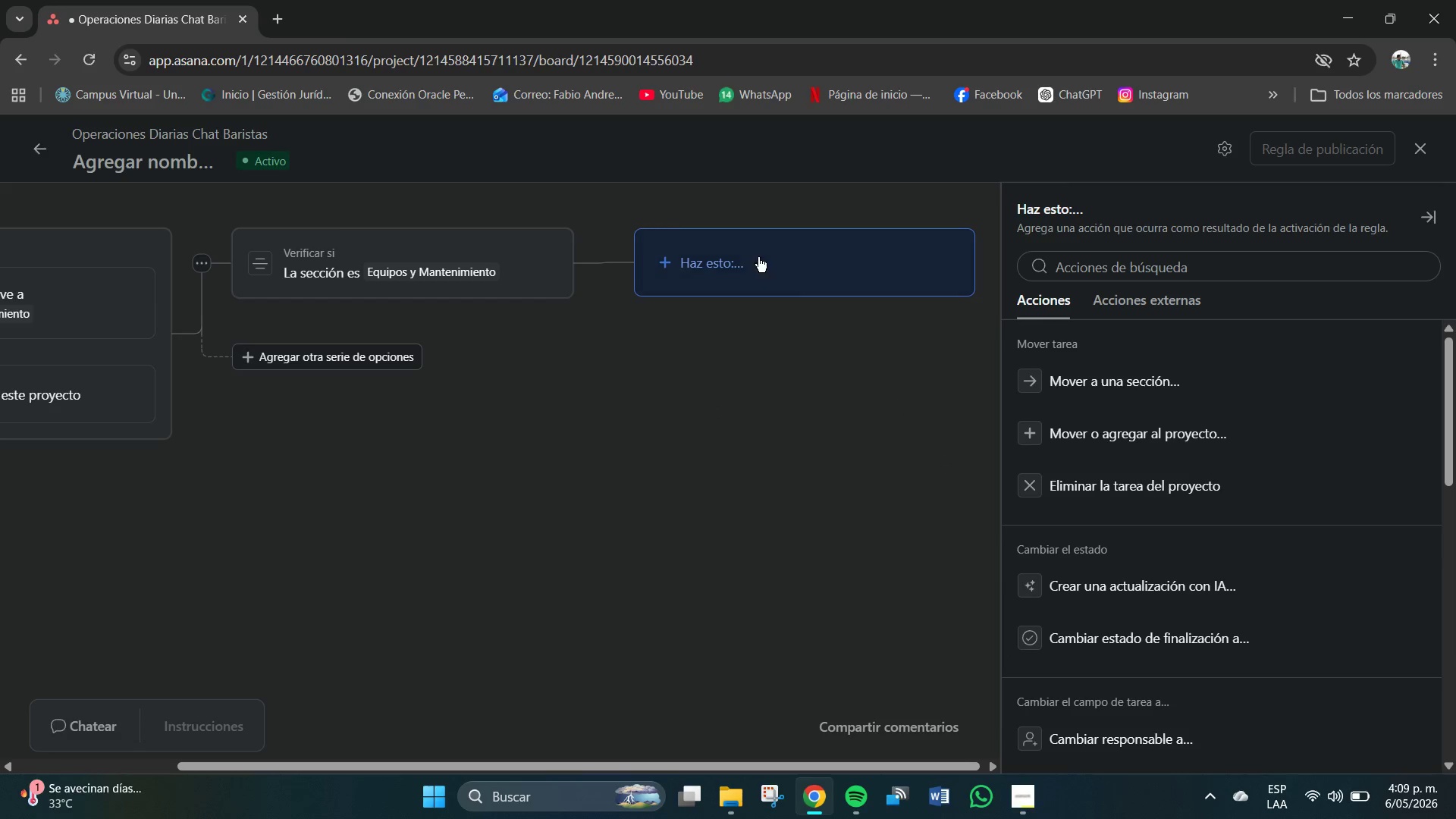 
left_click([731, 254])
 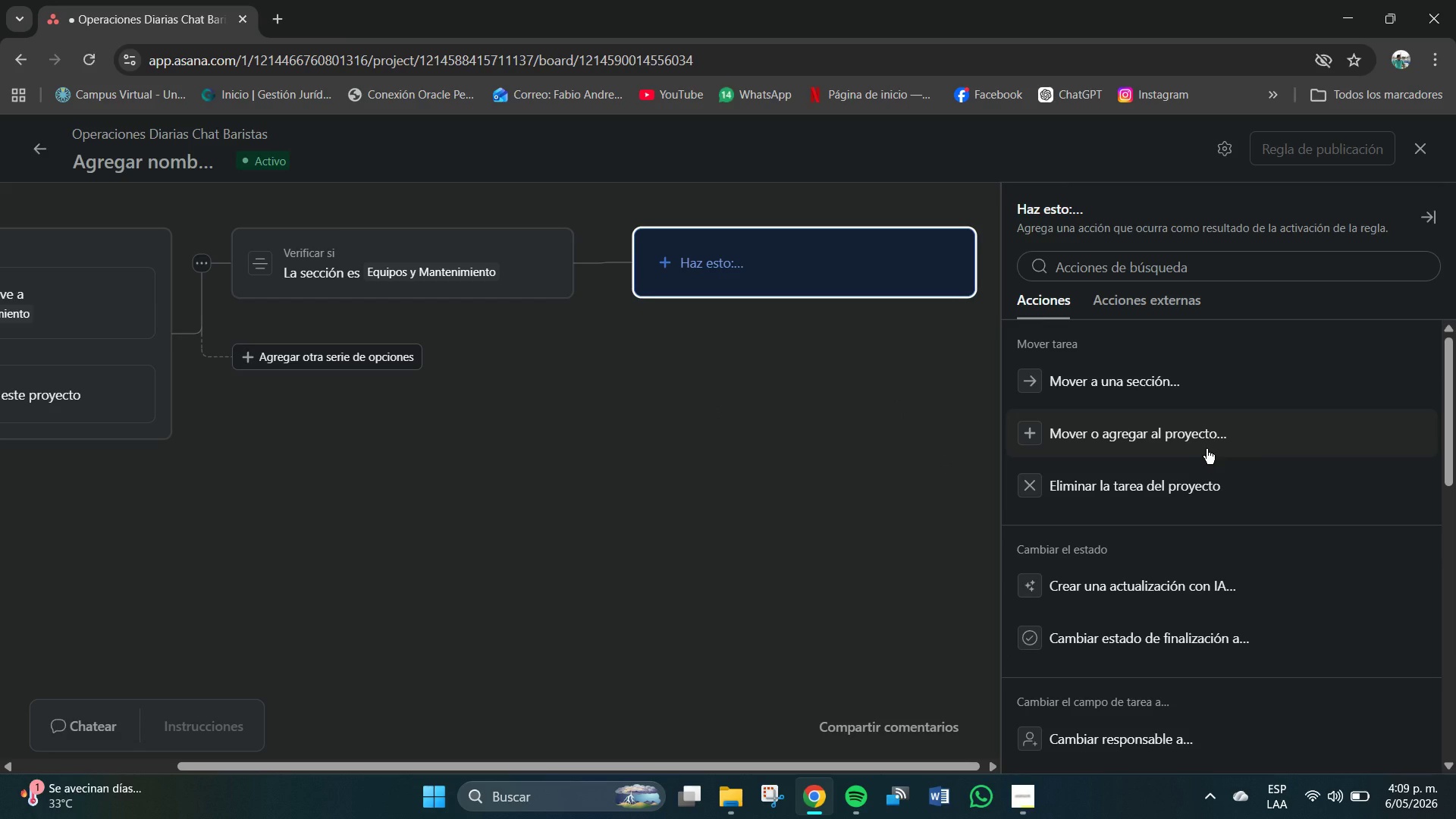 
scroll: coordinate [1127, 409], scroll_direction: up, amount: 3.0
 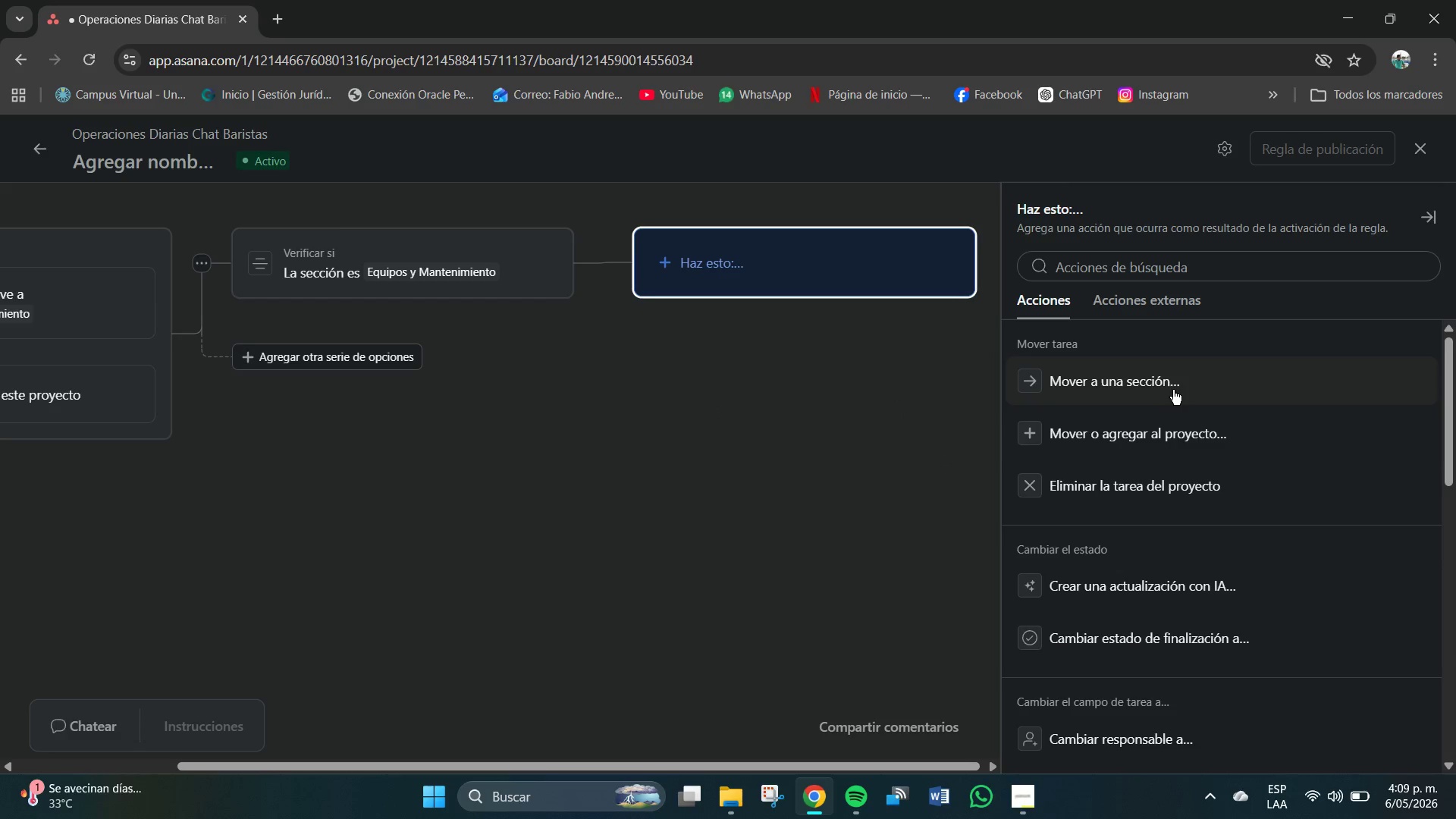 
left_click([871, 486])
 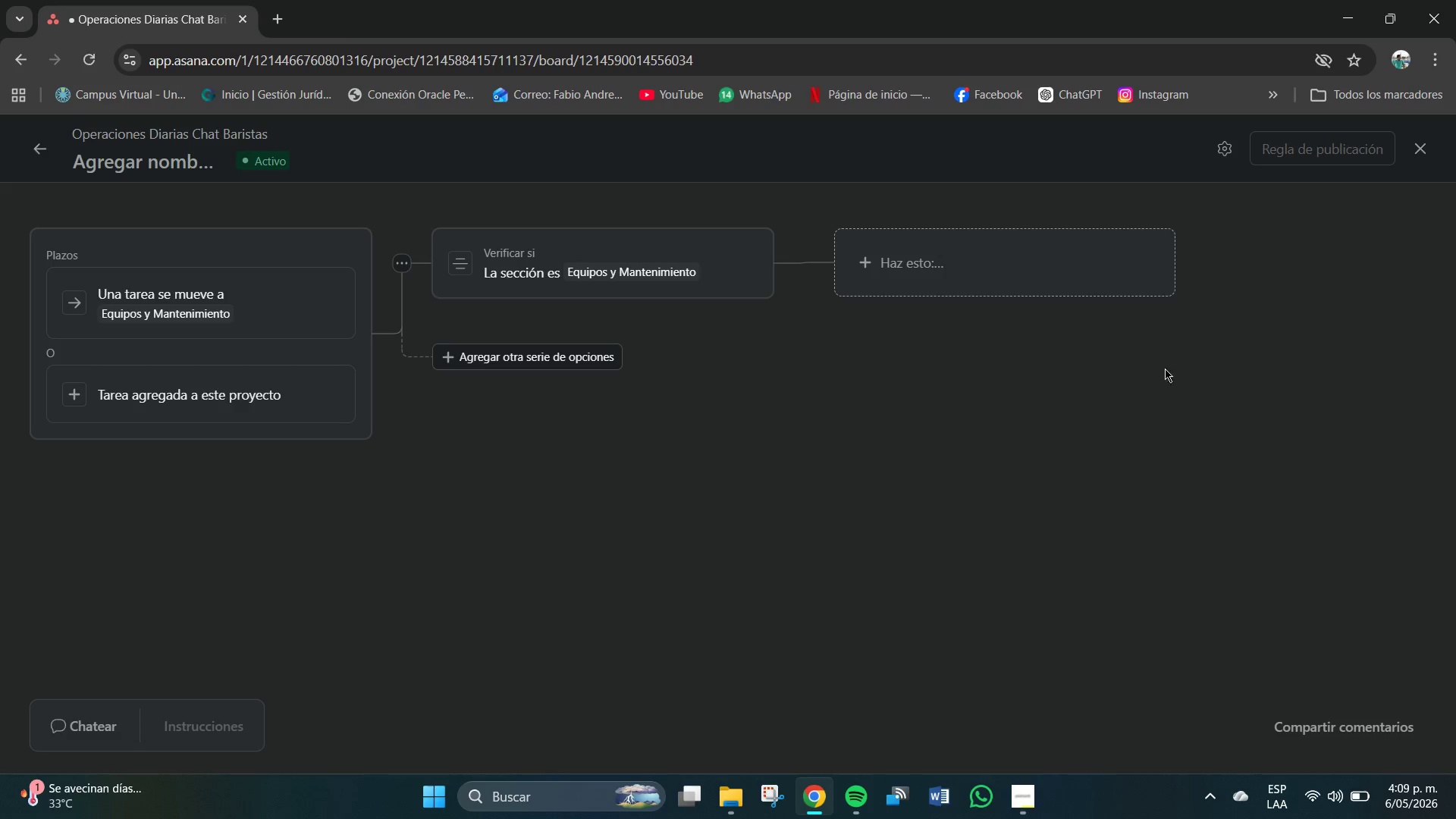 
scroll: coordinate [1168, 478], scroll_direction: up, amount: 1.0
 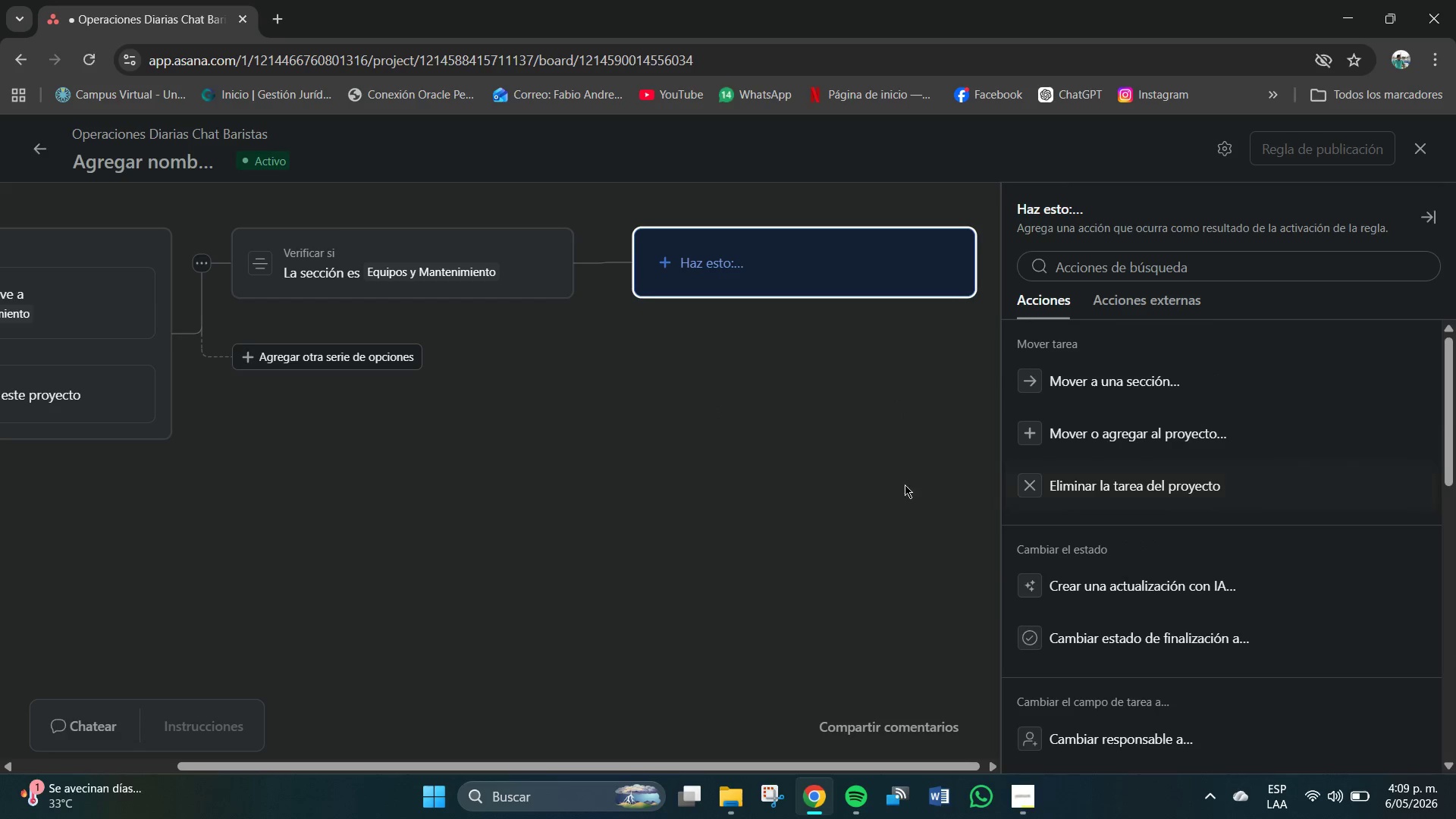 
left_click([968, 280])
 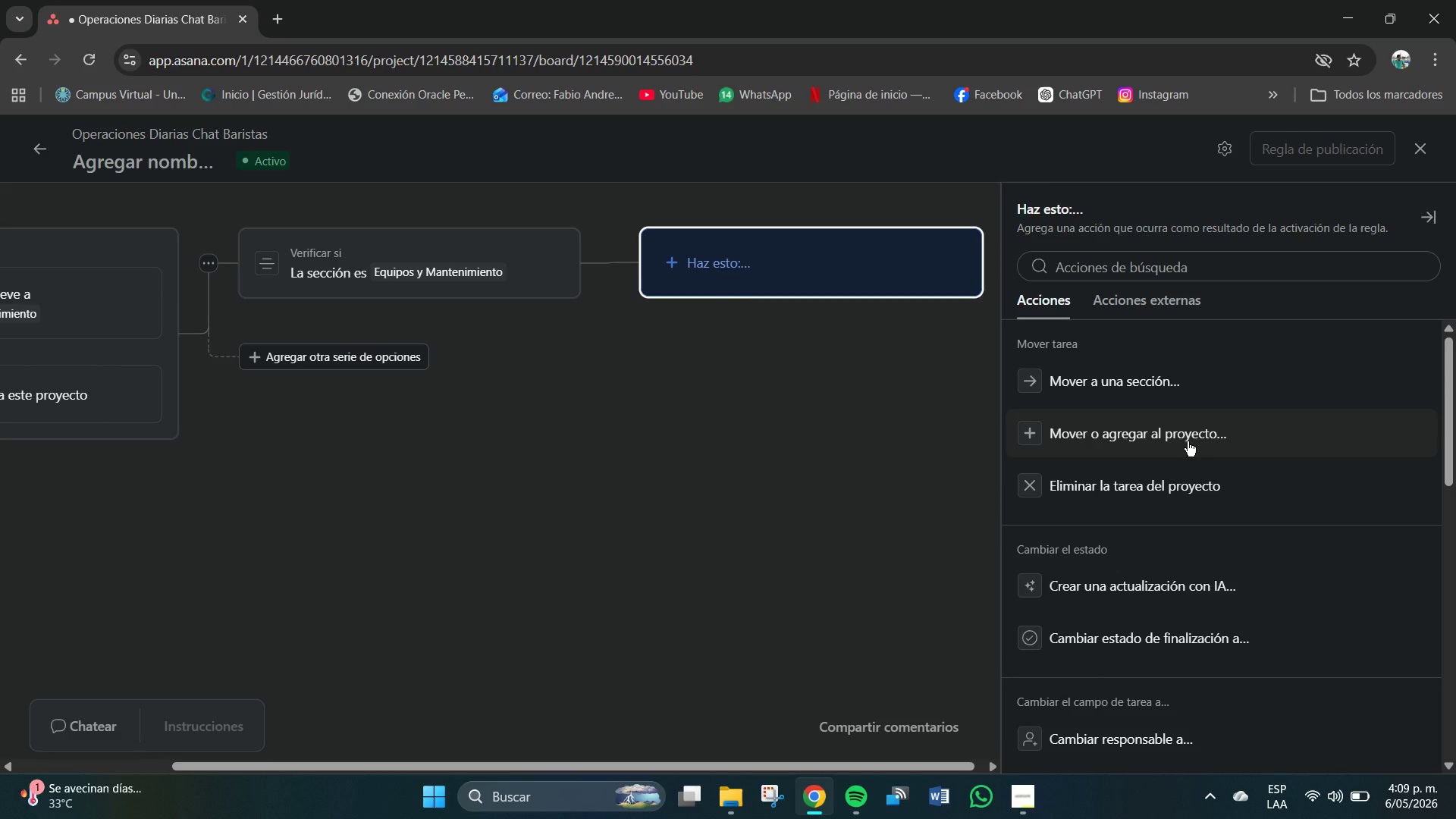 
wait(16.73)
 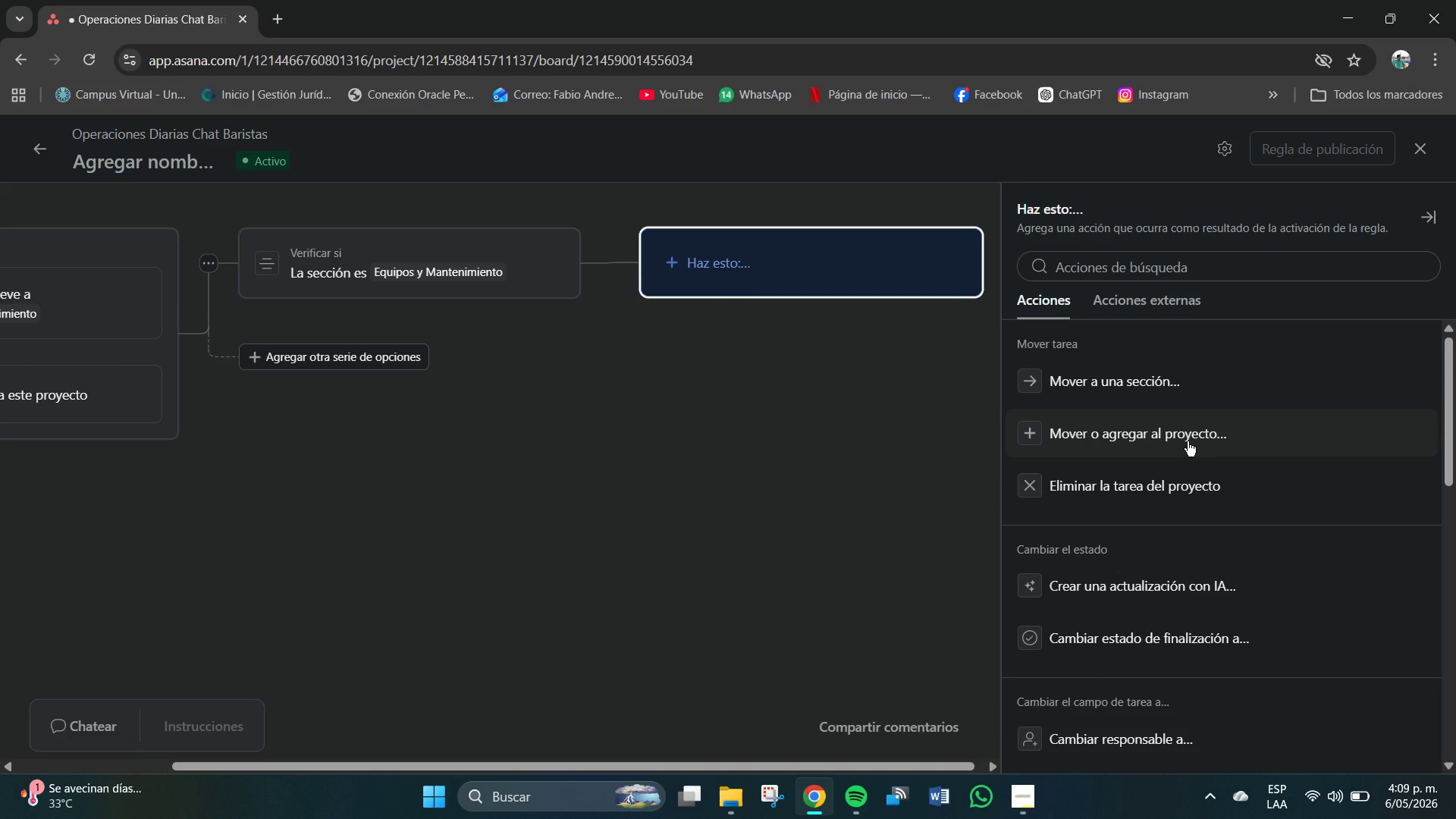 
scroll: coordinate [1257, 519], scroll_direction: down, amount: 2.0
 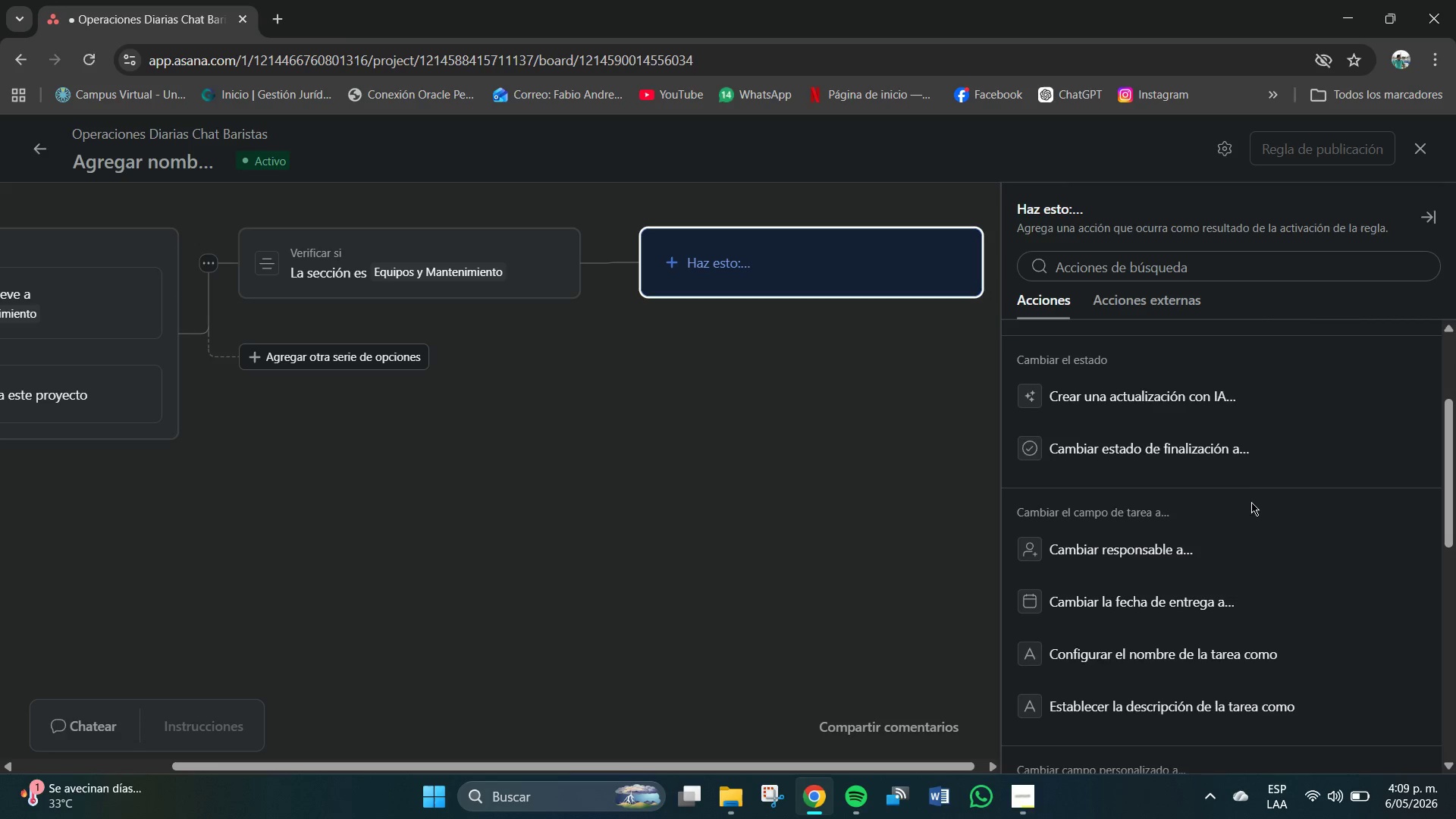 
scroll: coordinate [1241, 492], scroll_direction: up, amount: 4.0
 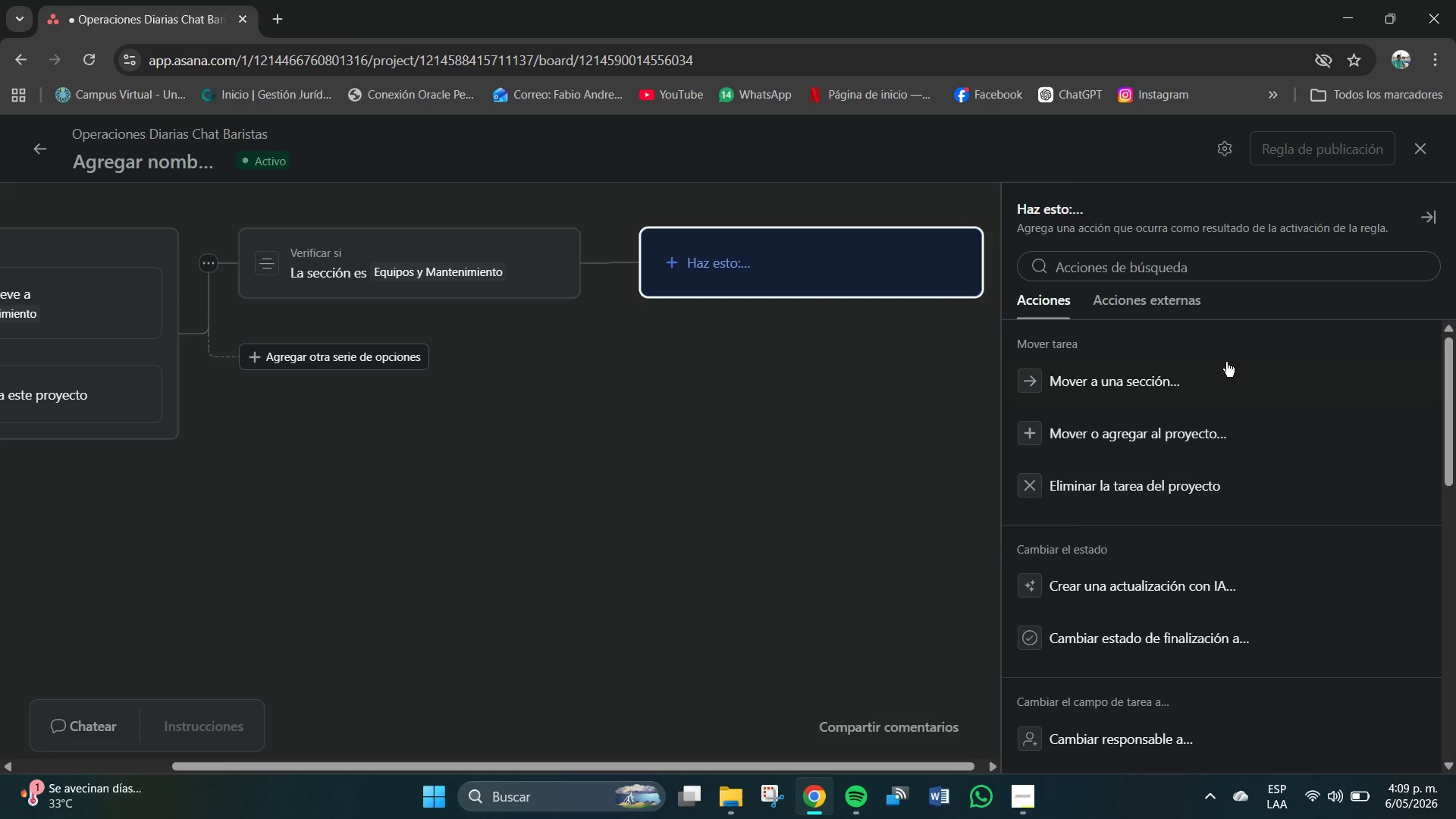 
scroll: coordinate [1217, 629], scroll_direction: down, amount: 14.0
 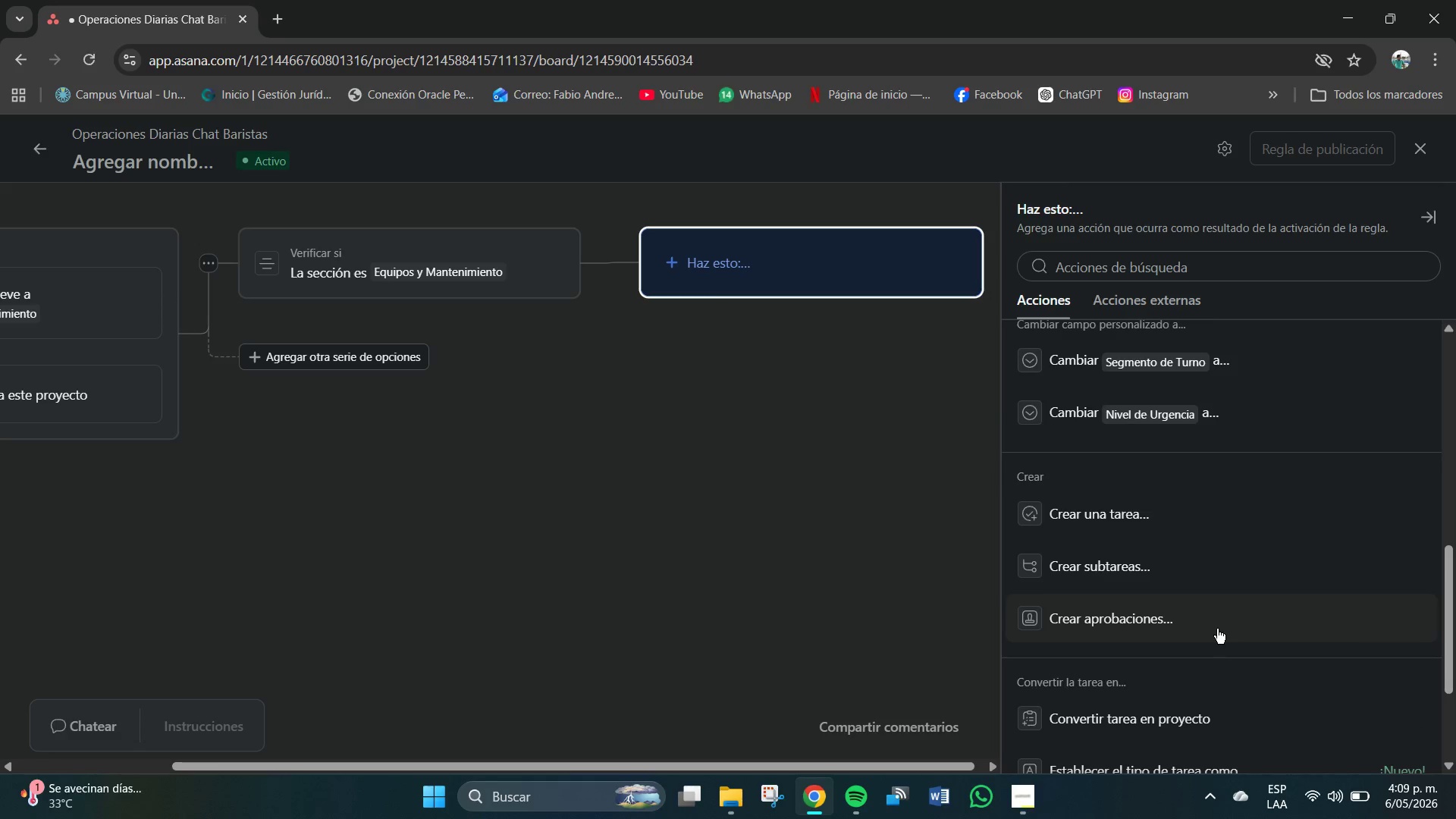 
scroll: coordinate [1217, 627], scroll_direction: up, amount: 2.0
 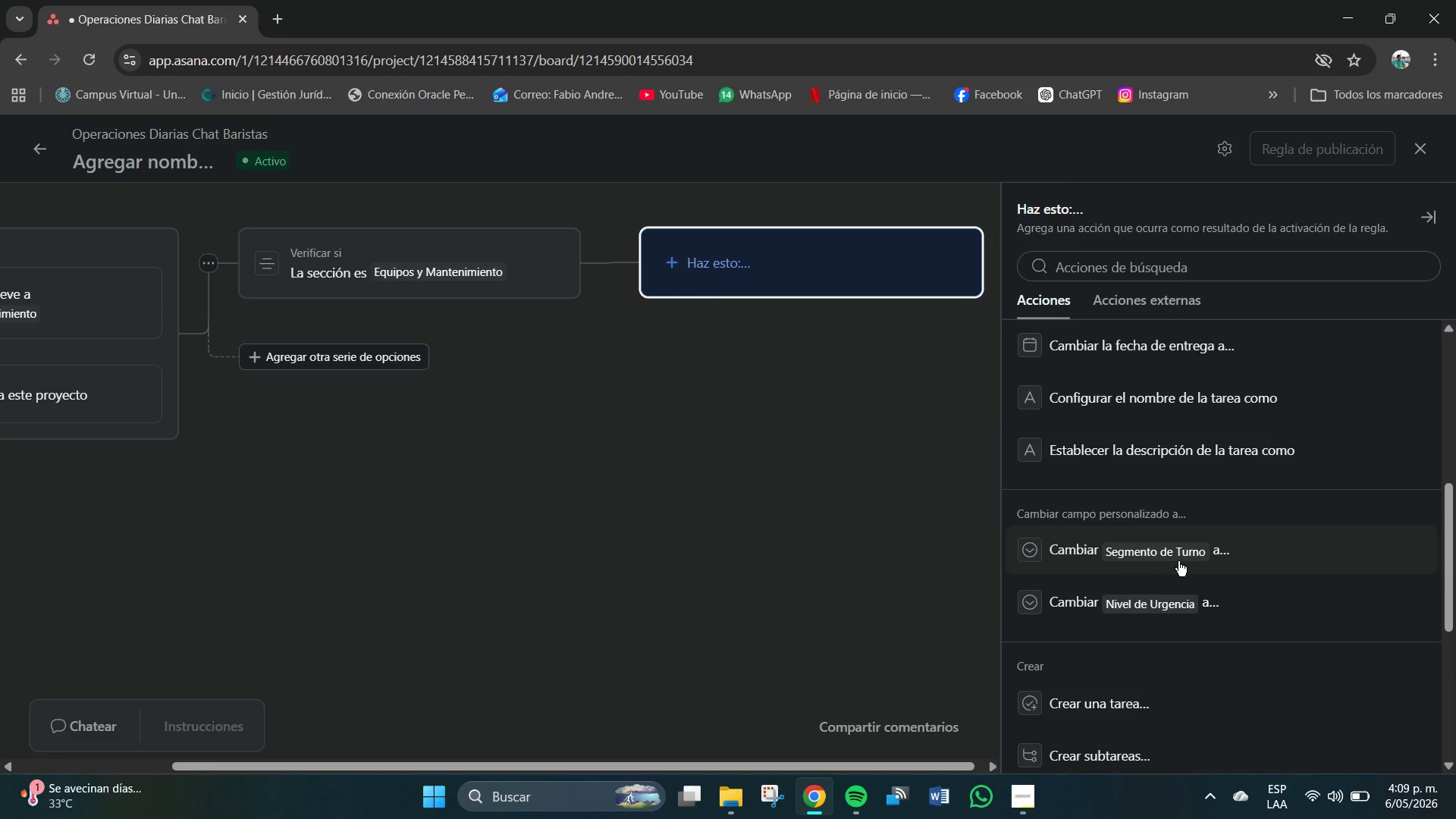 
wait(5.62)
 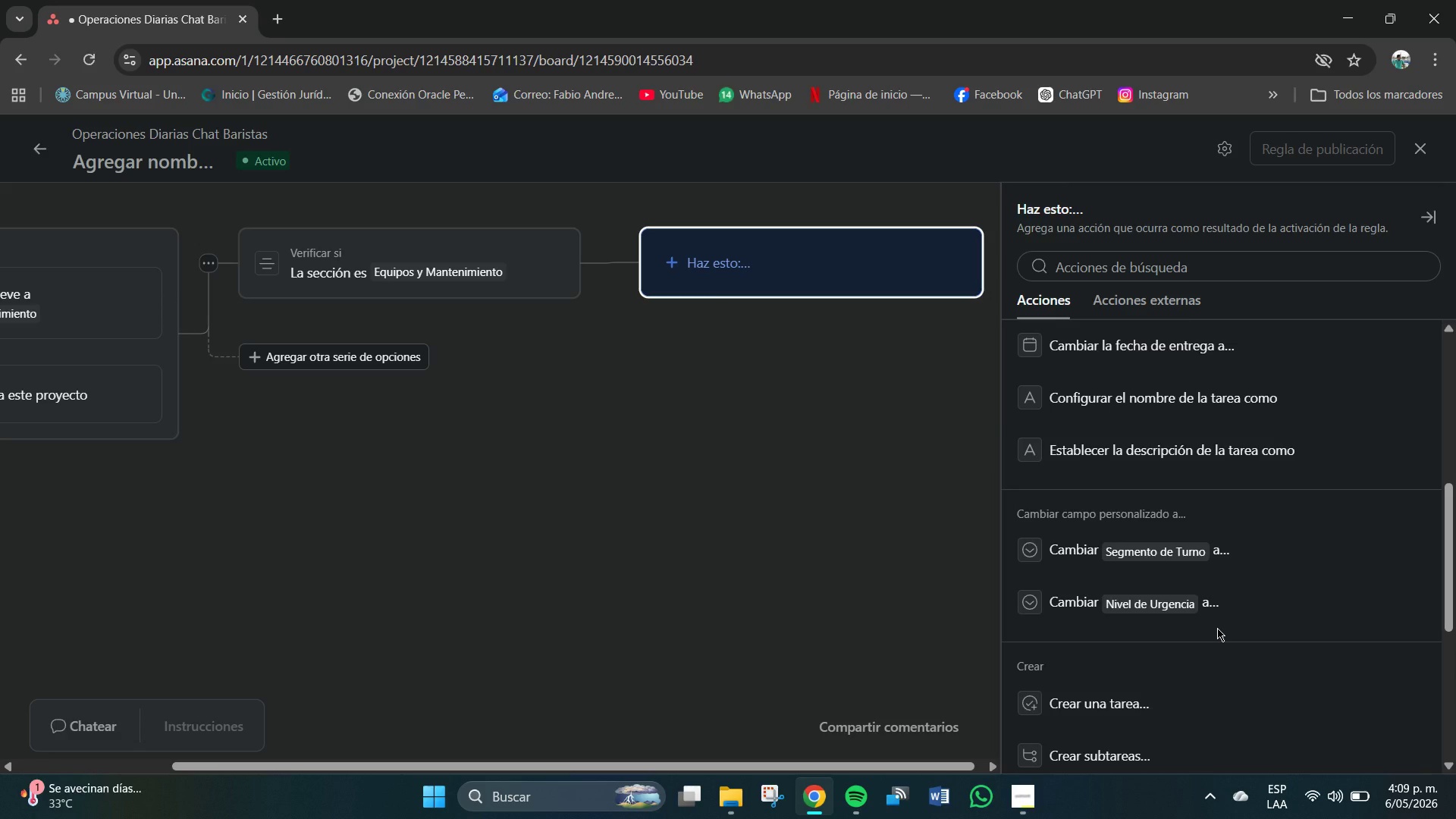 
left_click([1118, 556])
 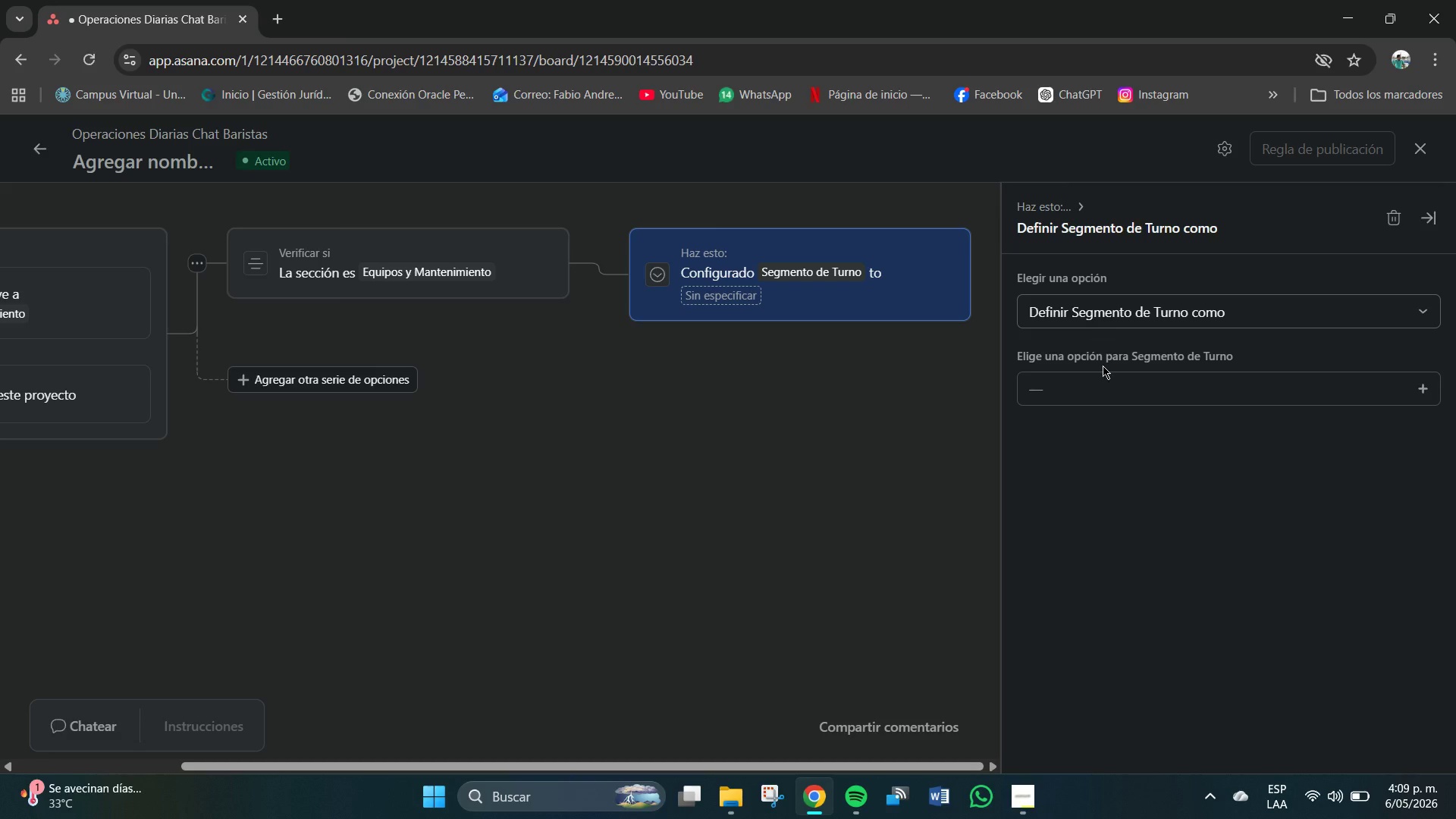 
left_click([1107, 325])
 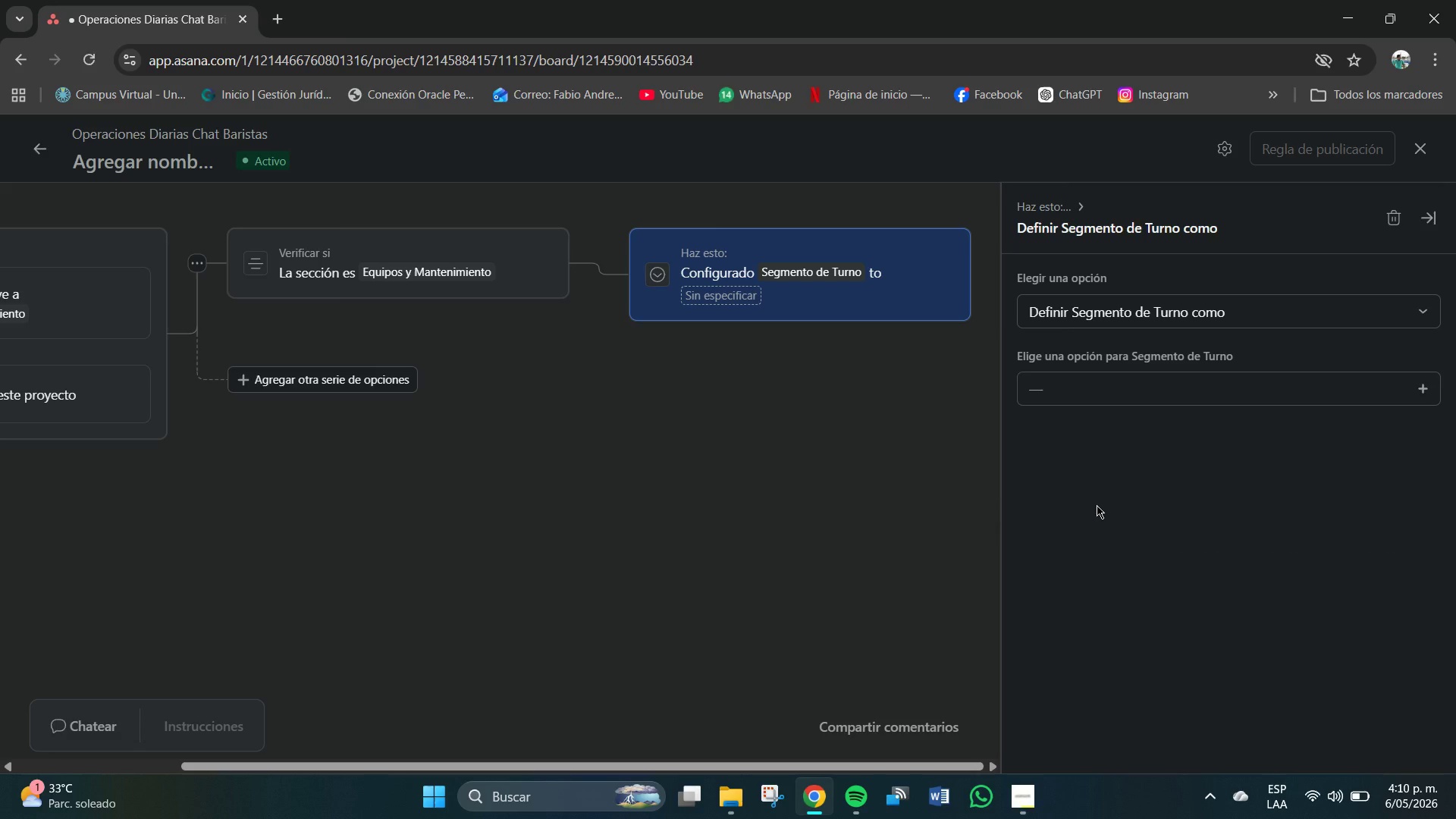 
wait(21.47)
 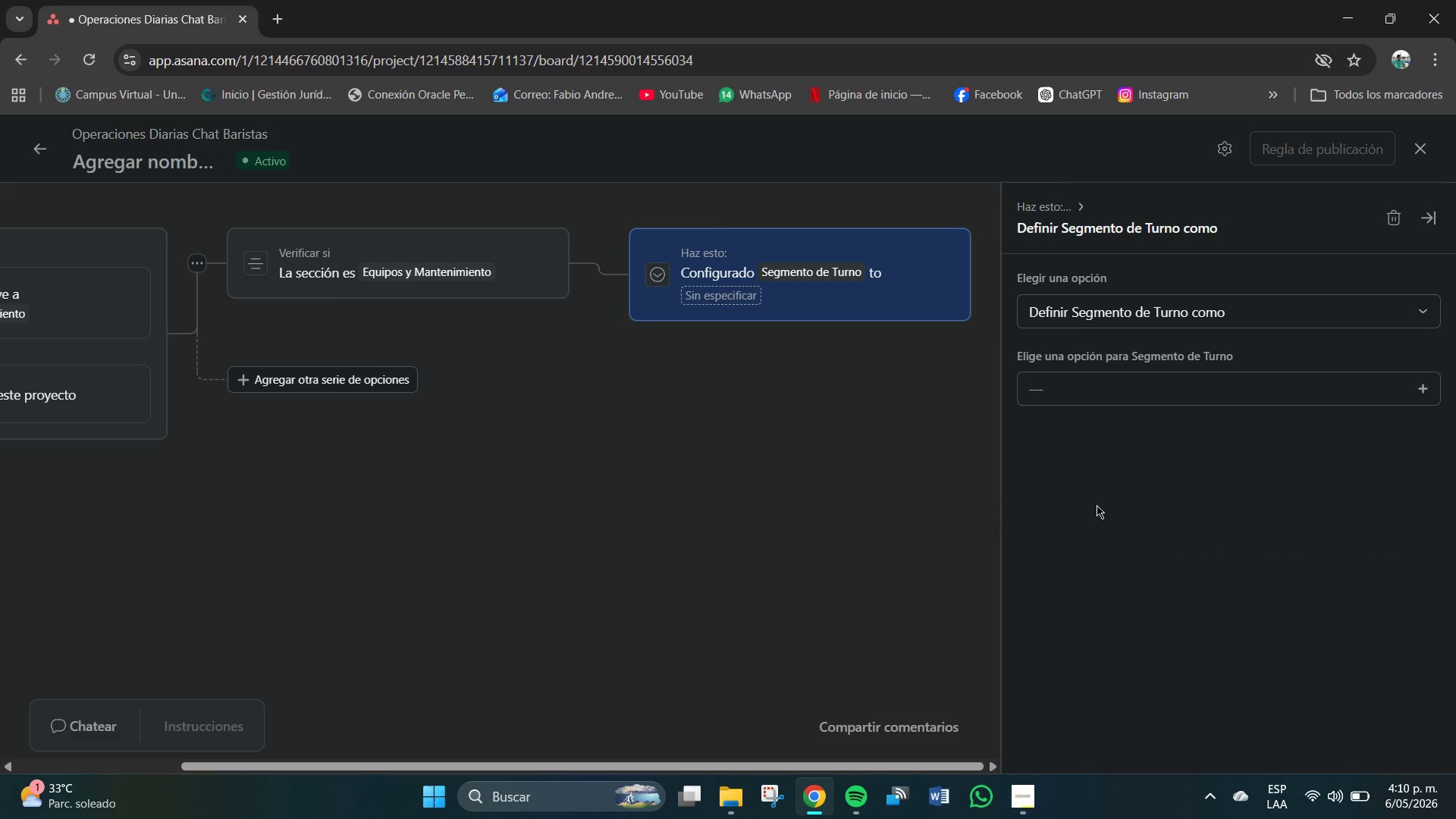 
left_click([1175, 320])
 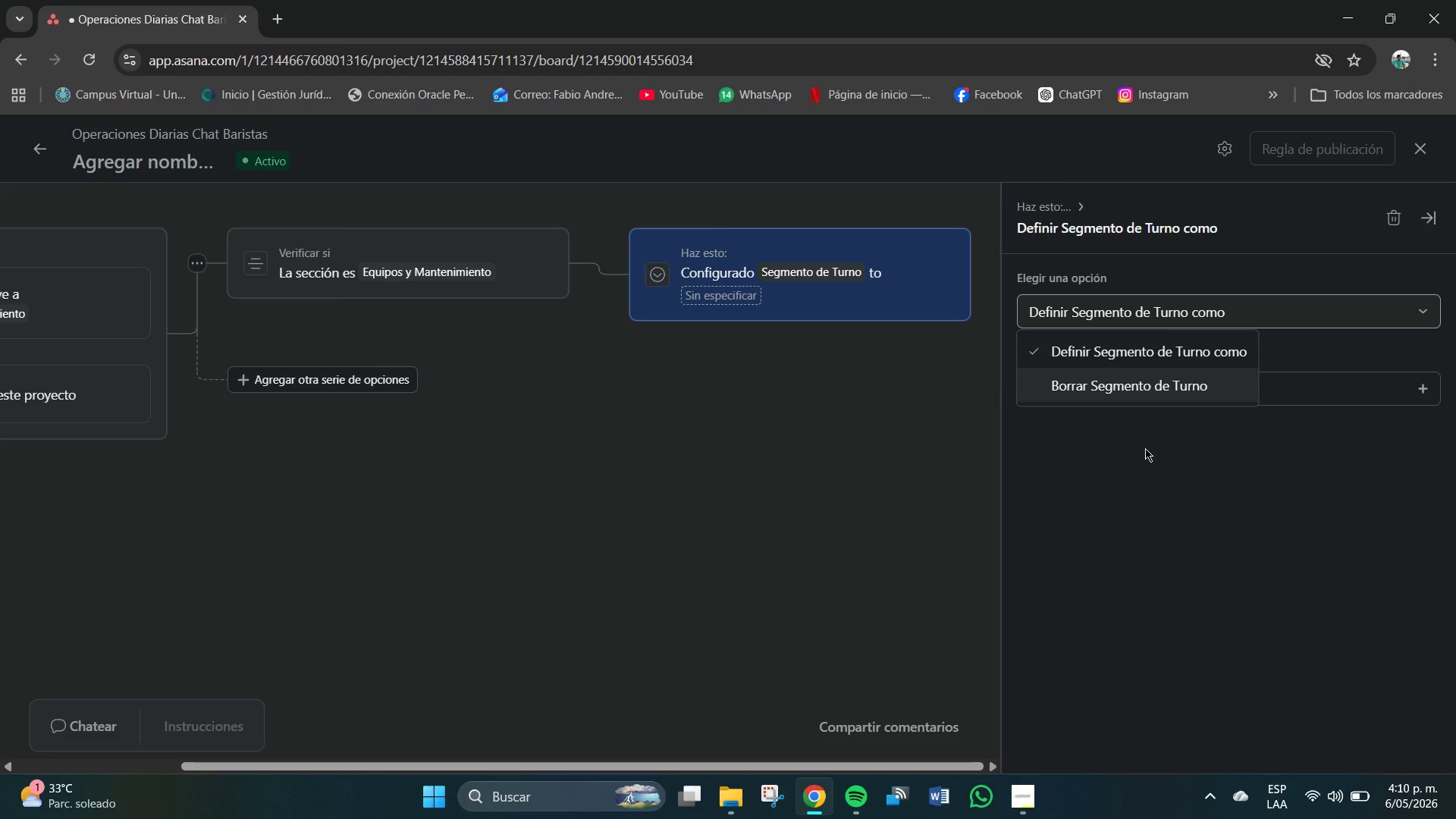 
left_click([1145, 463])
 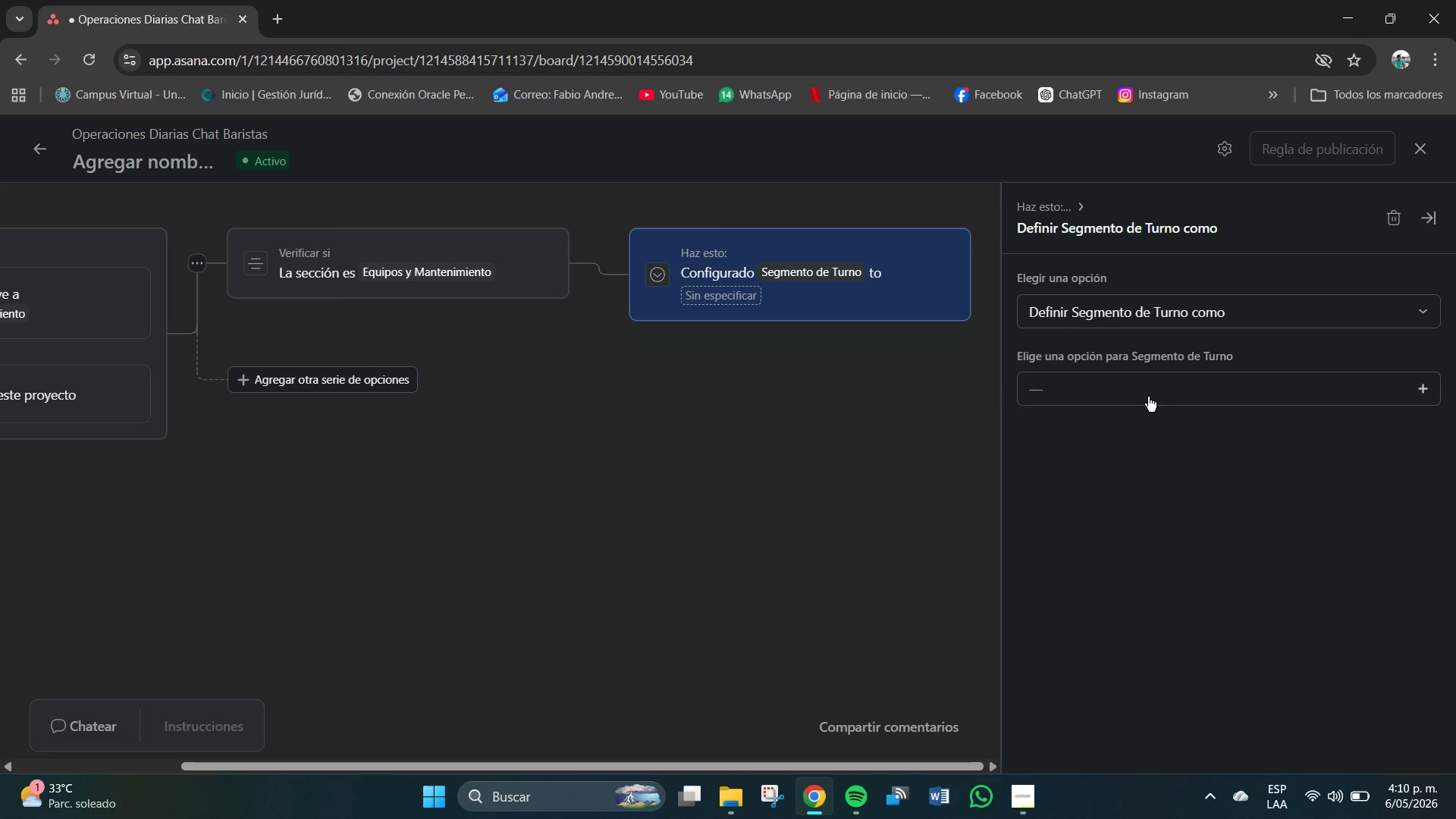 
left_click([1133, 378])
 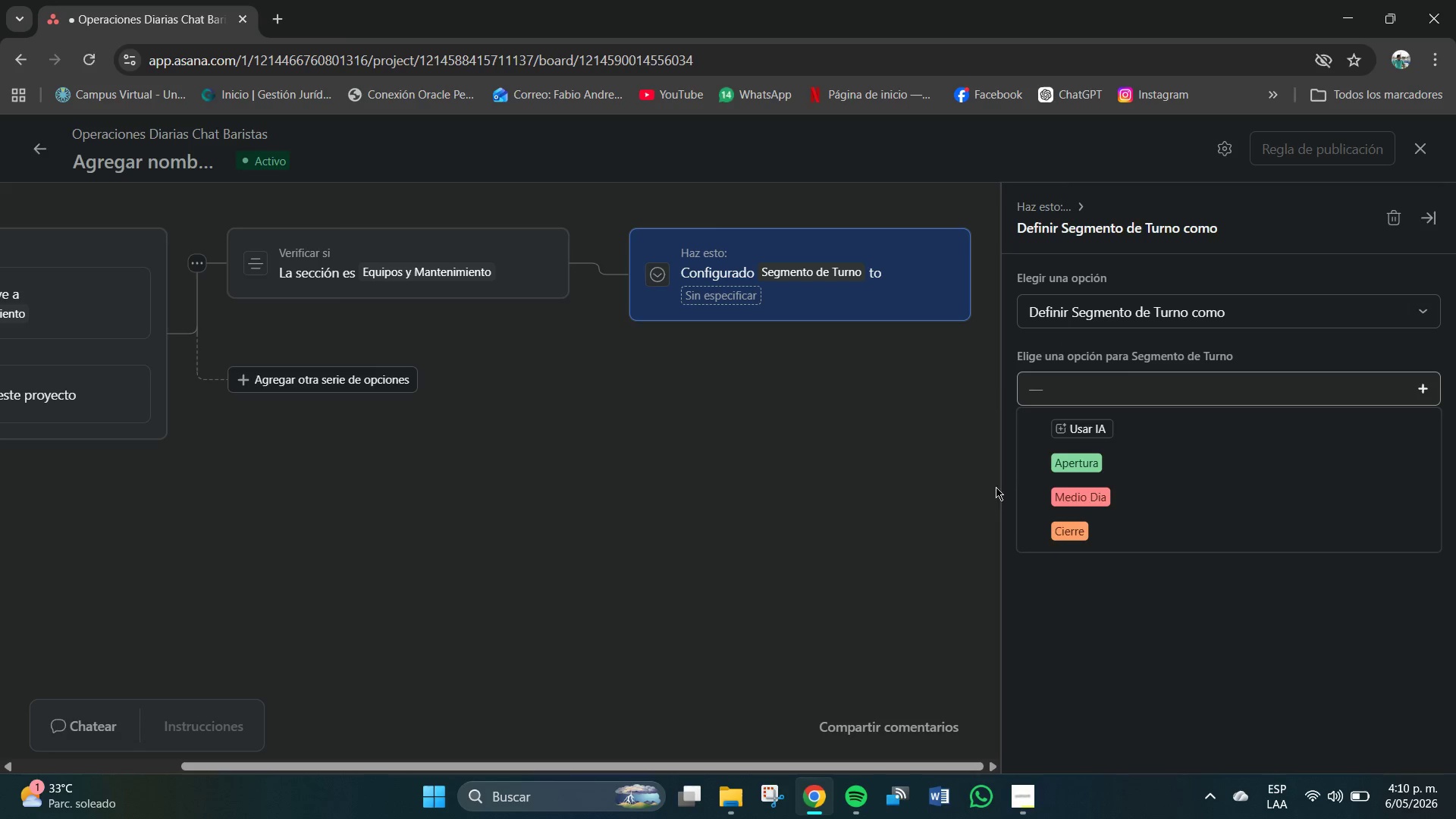 
left_click([936, 483])
 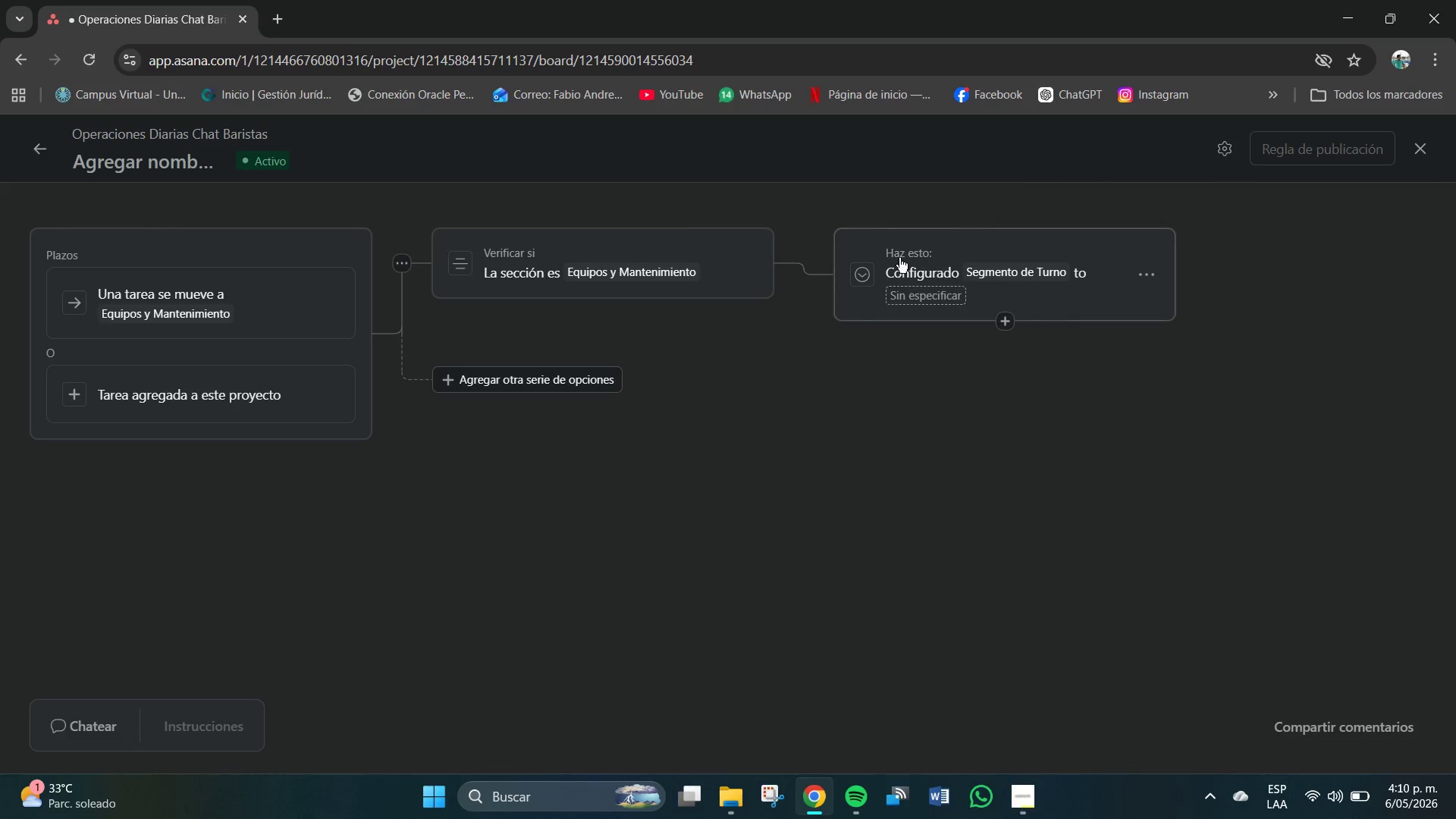 
left_click([1005, 281])
 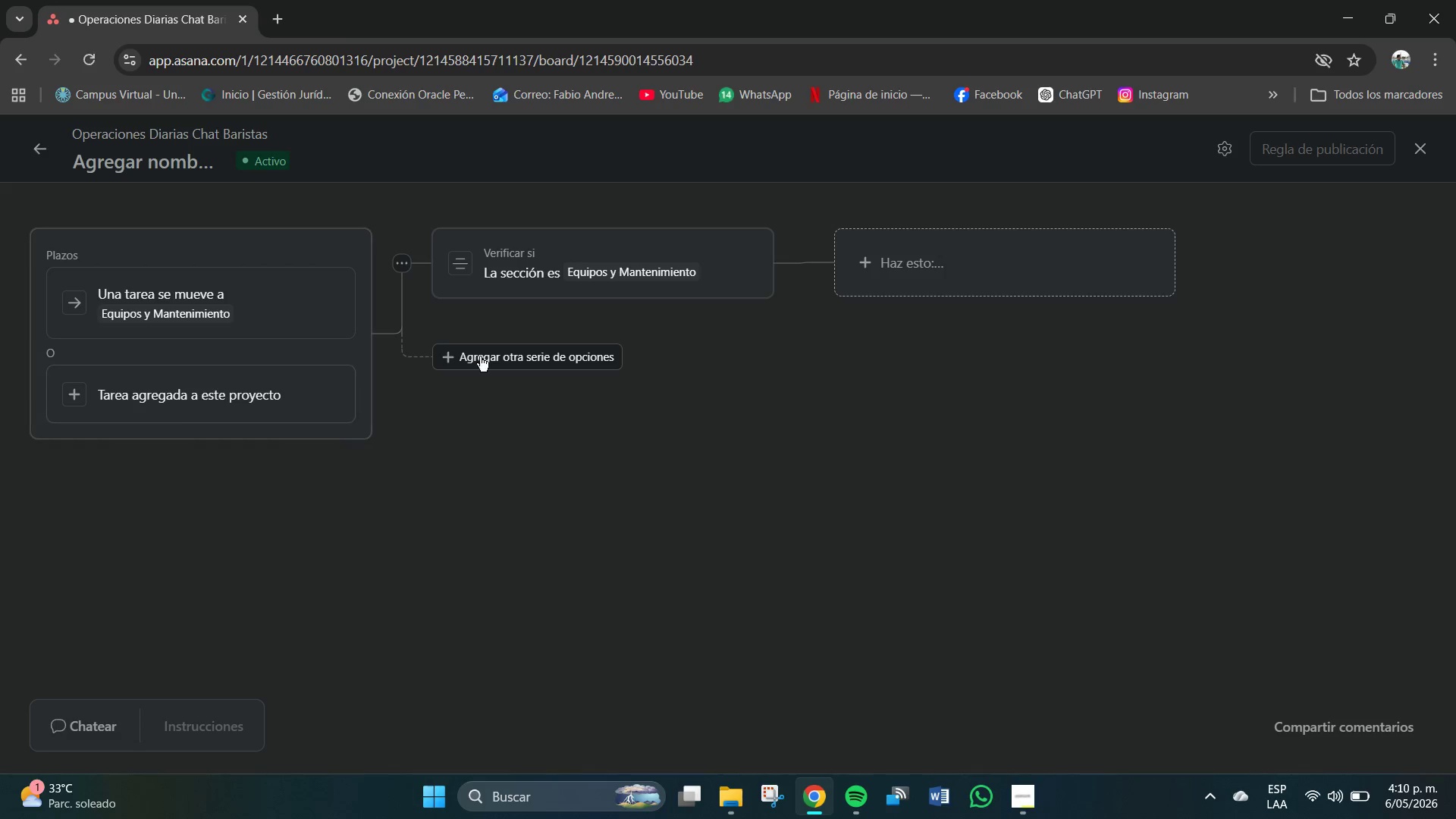 
scroll: coordinate [908, 413], scroll_direction: down, amount: 2.0
 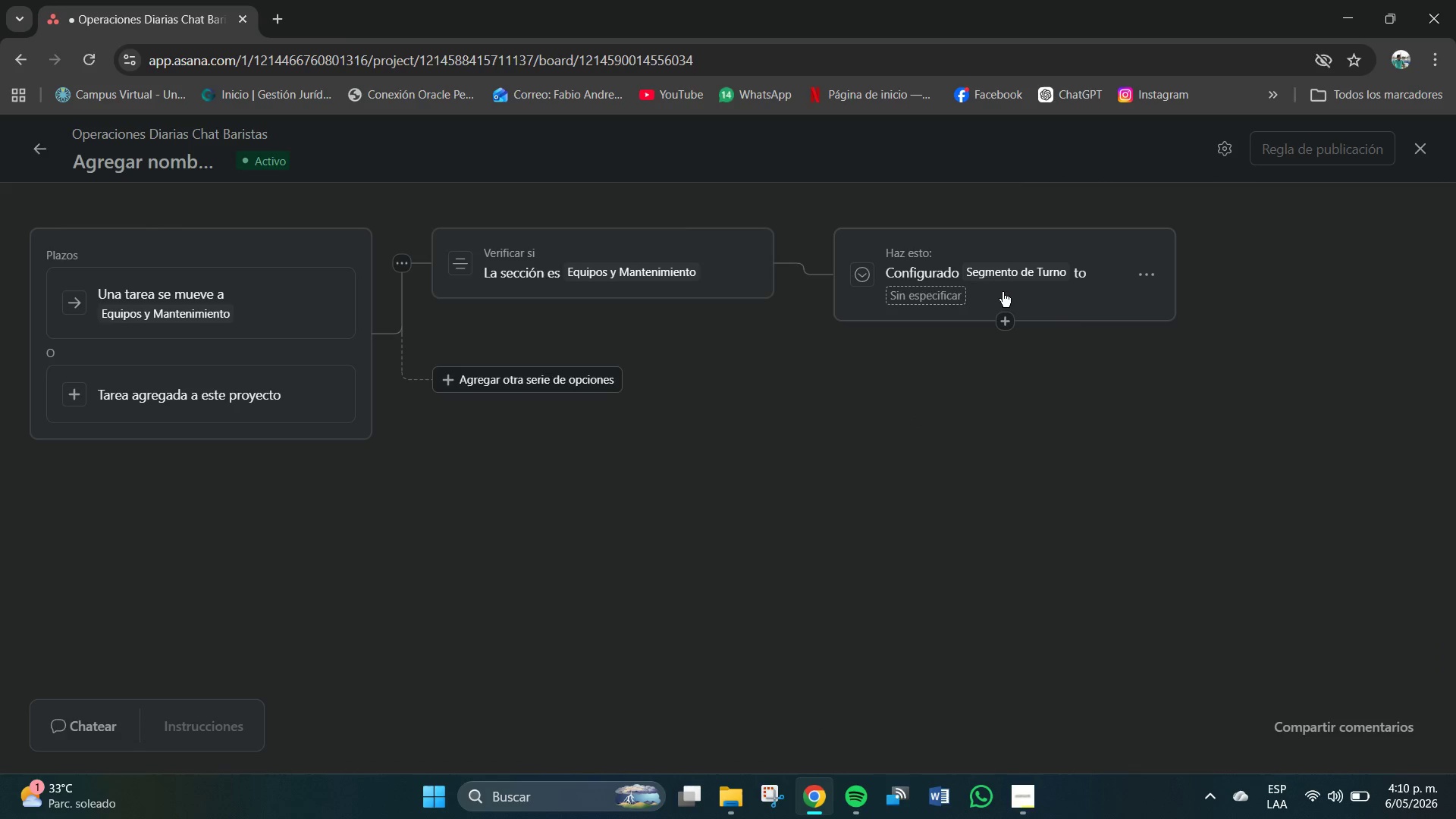 
wait(5.03)
 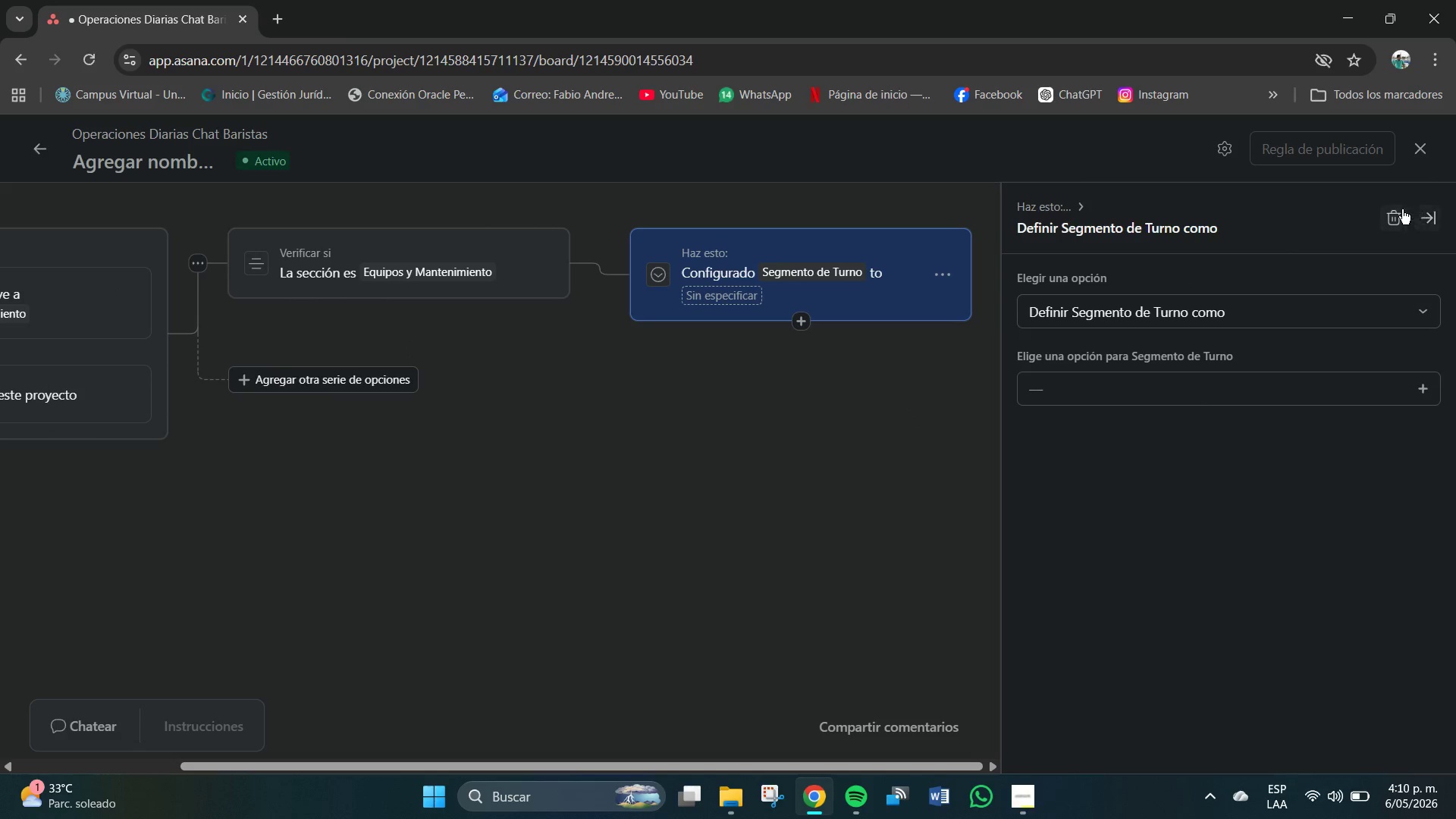 
left_click([1025, 802])